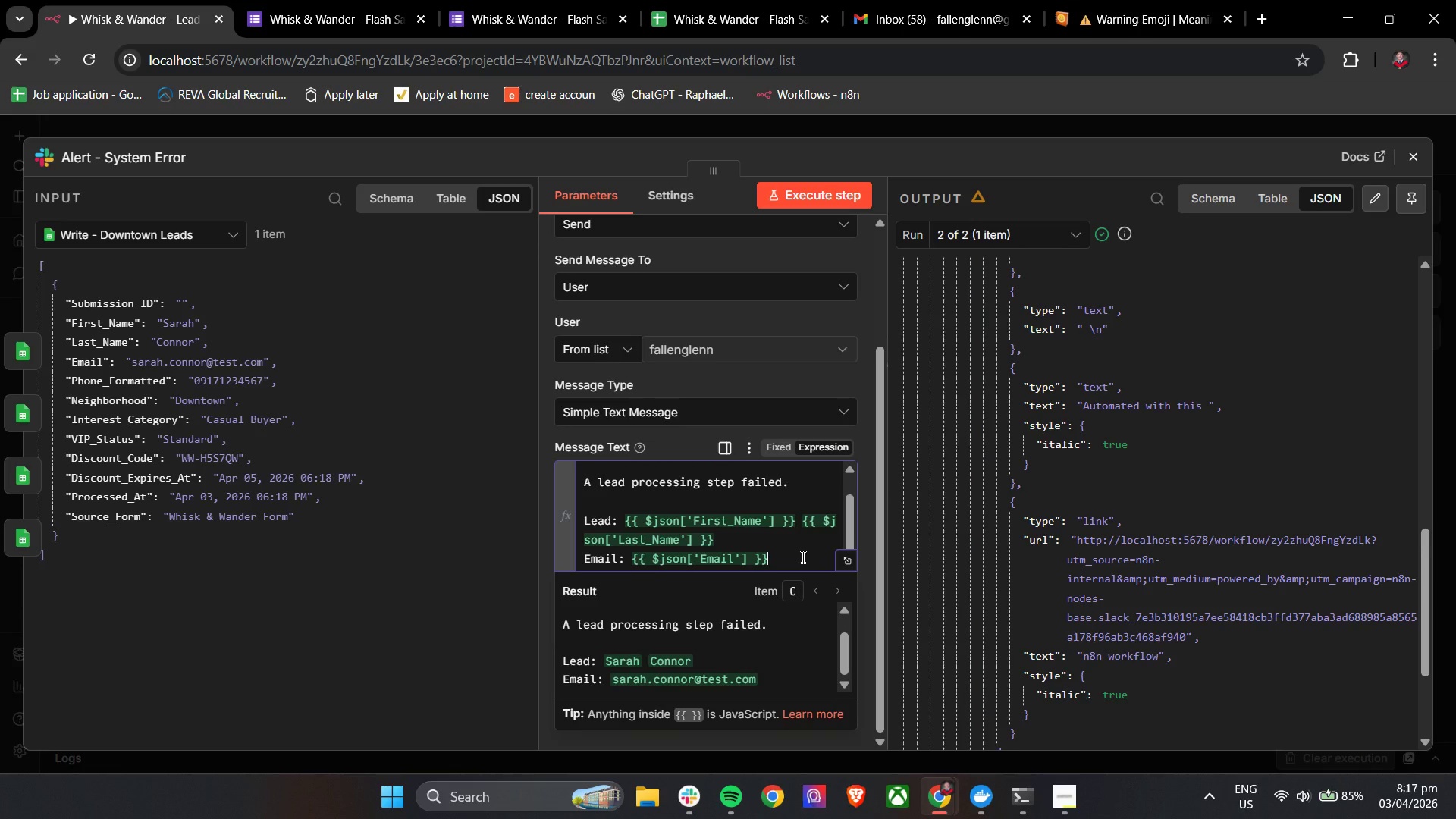 
key(Enter)
 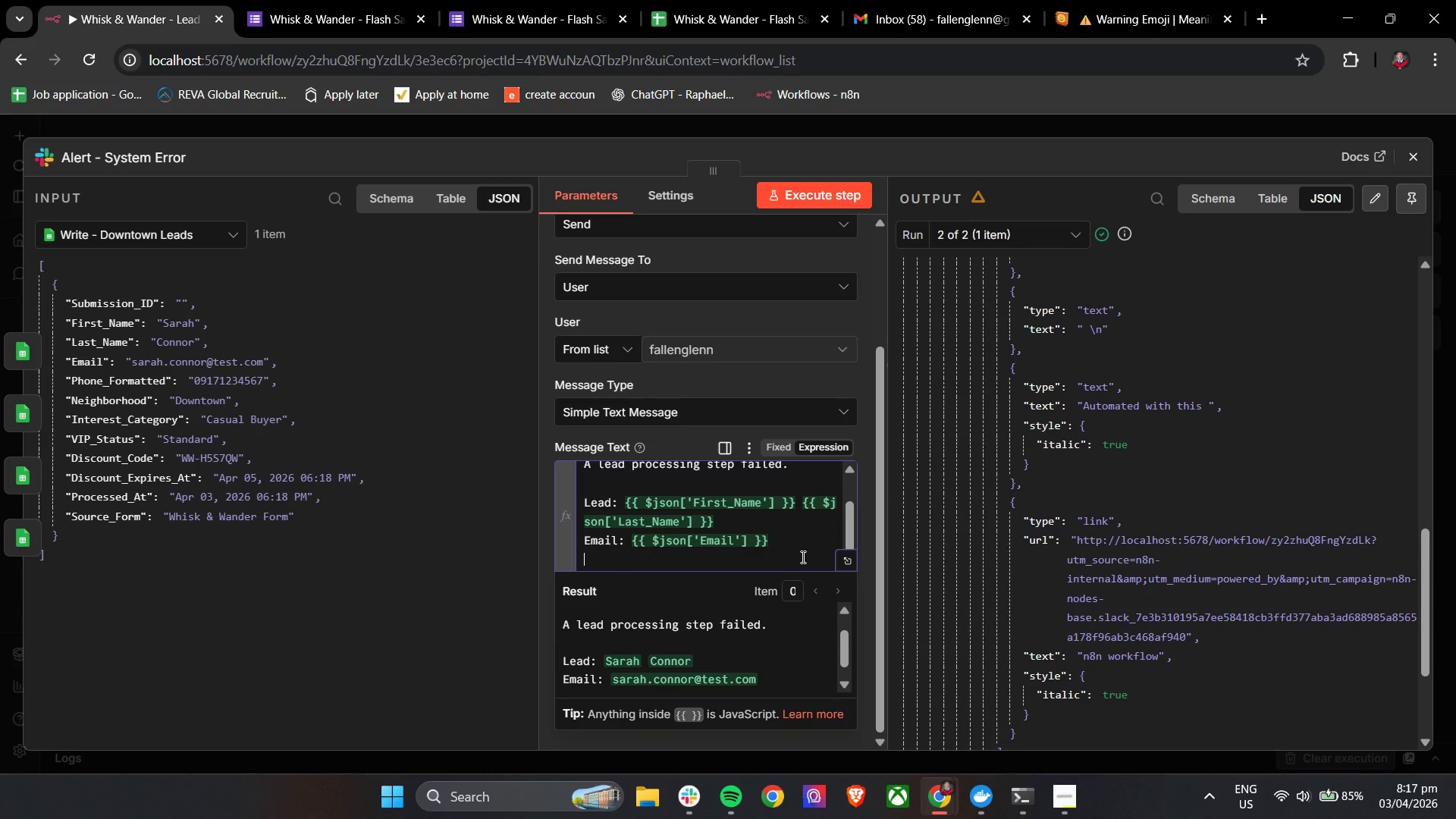 
type(Neigh)
 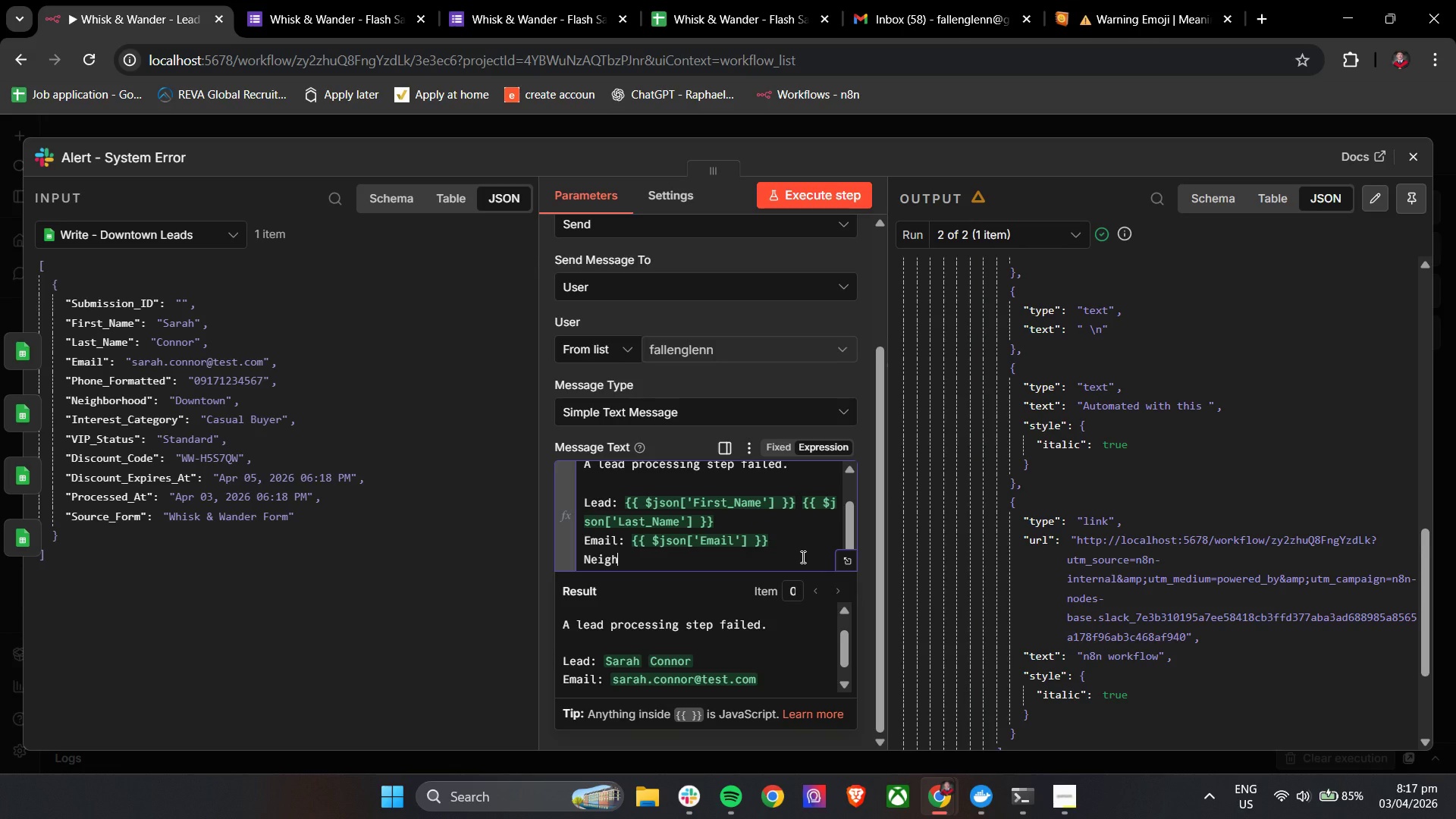 
wait(11.56)
 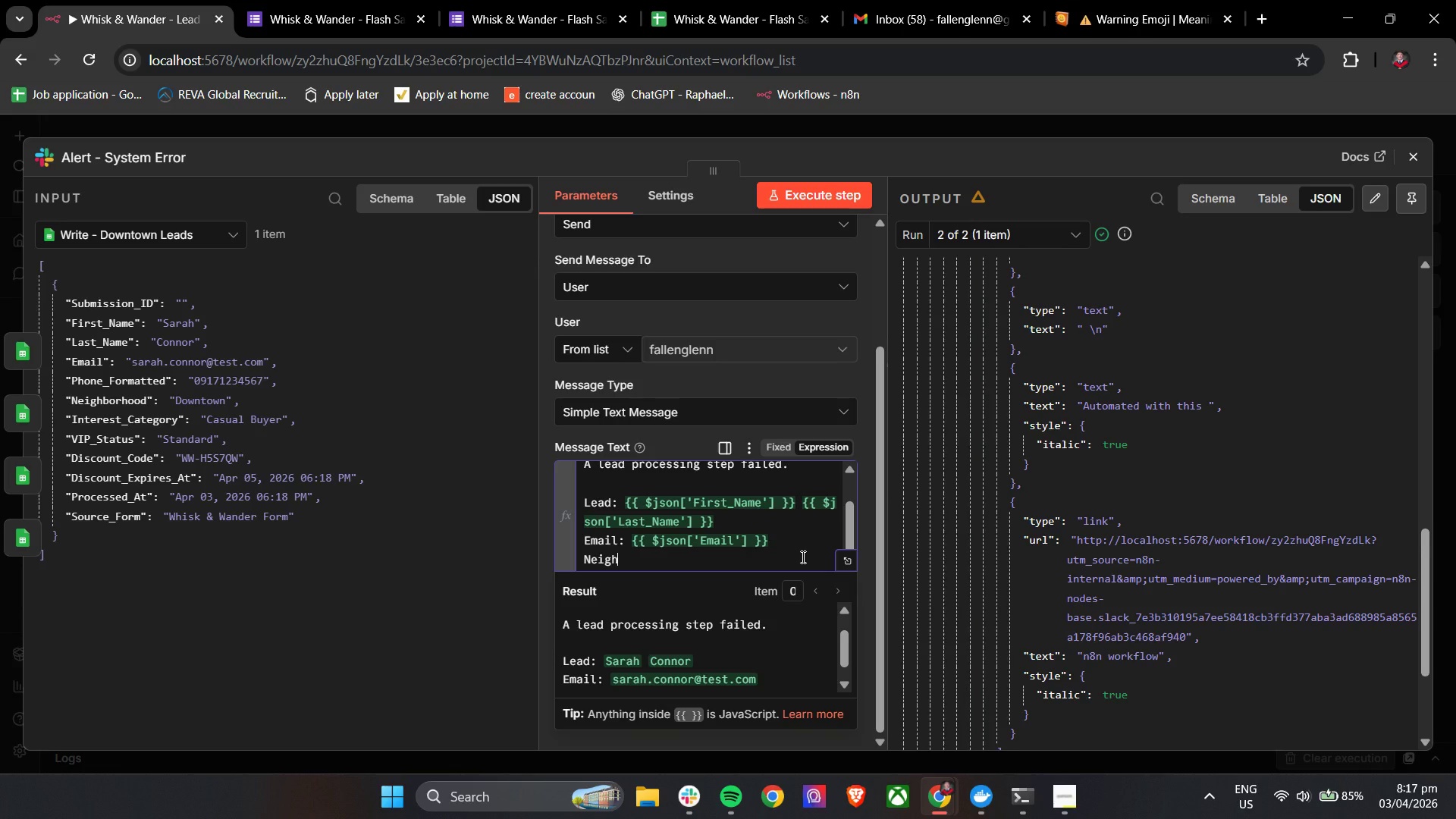 
type(borhood: {{)
 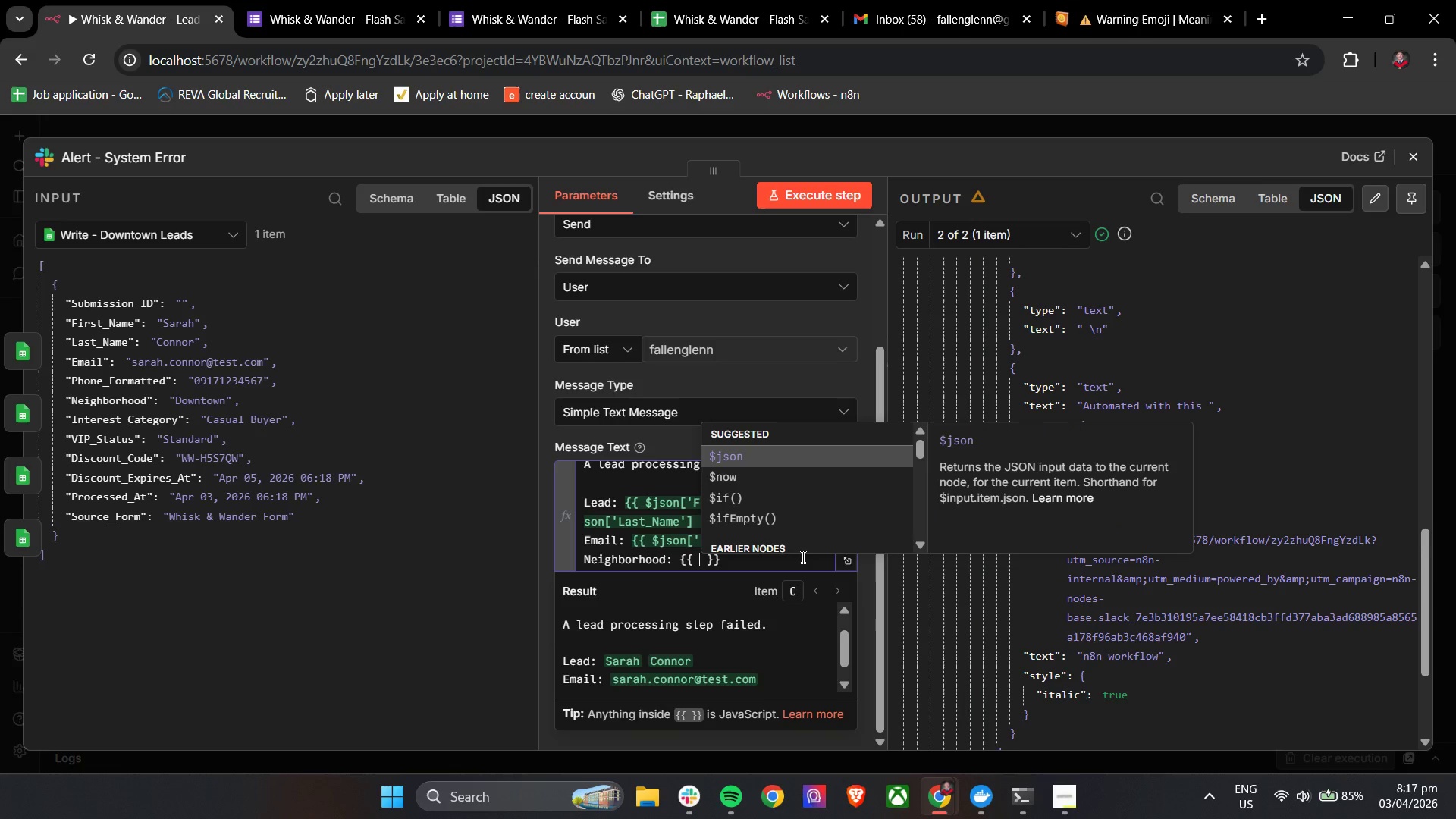 
key(Enter)
 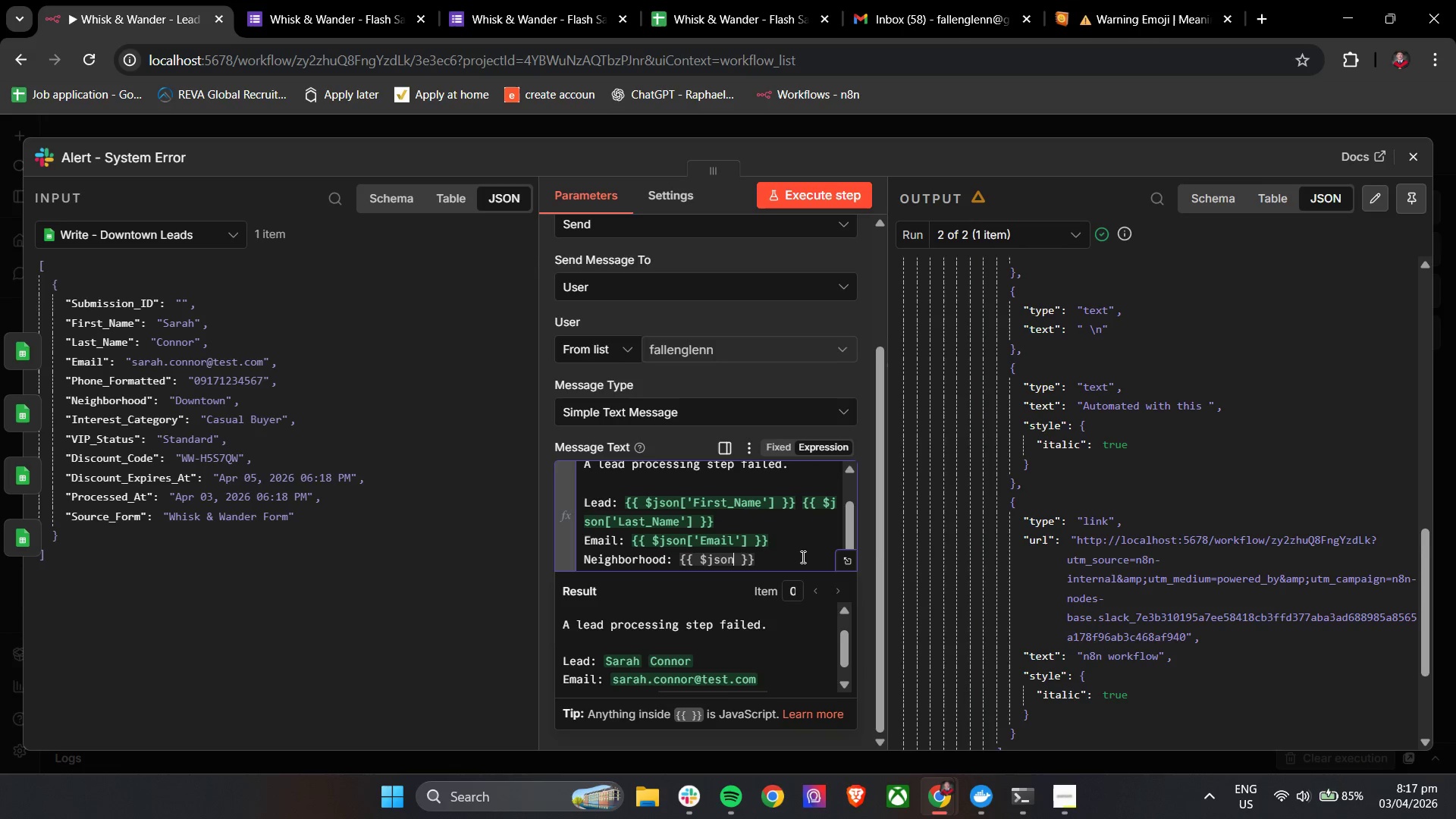 
key(BracketLeft)
 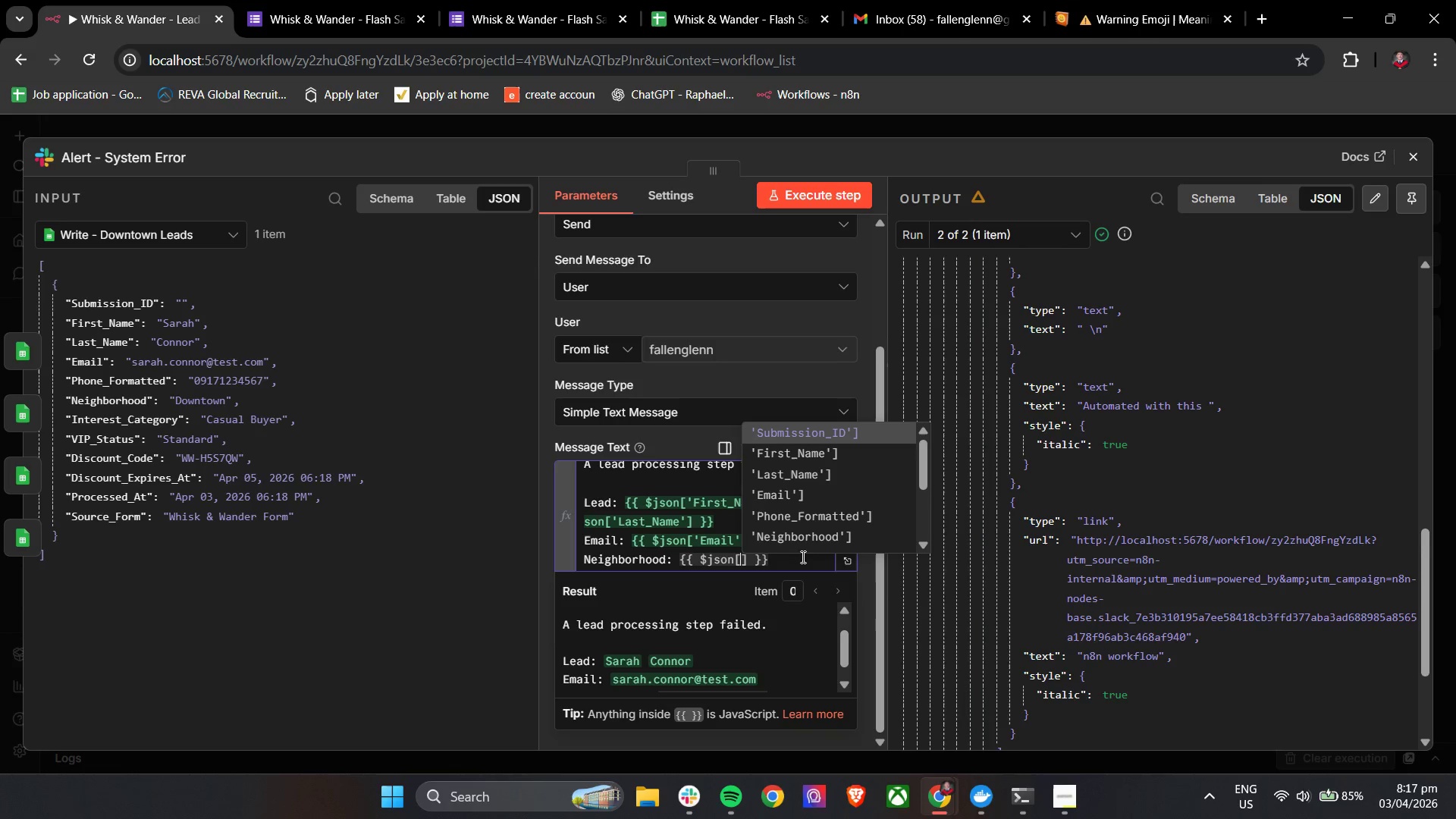 
key(ArrowDown)
 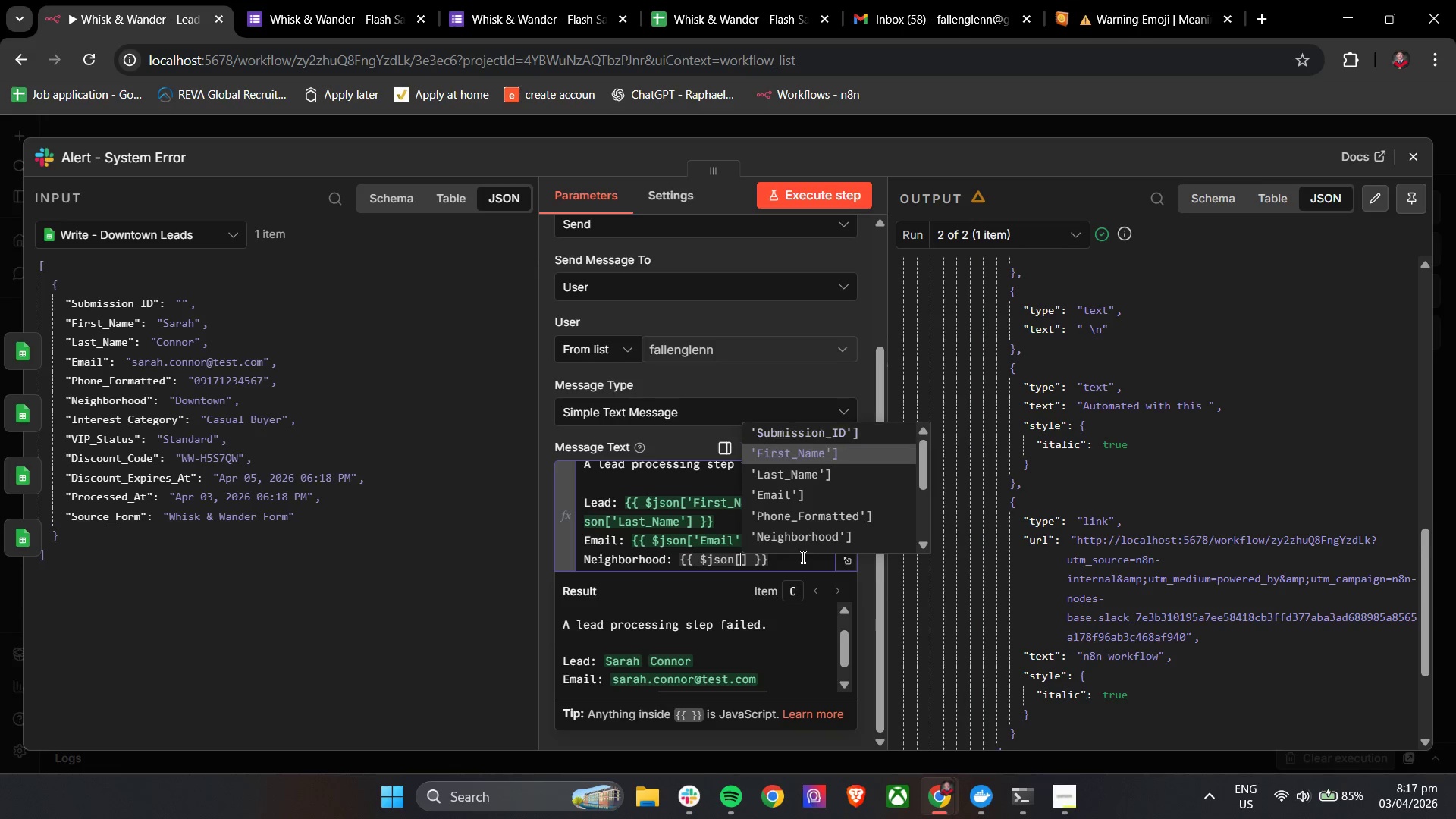 
key(ArrowDown)
 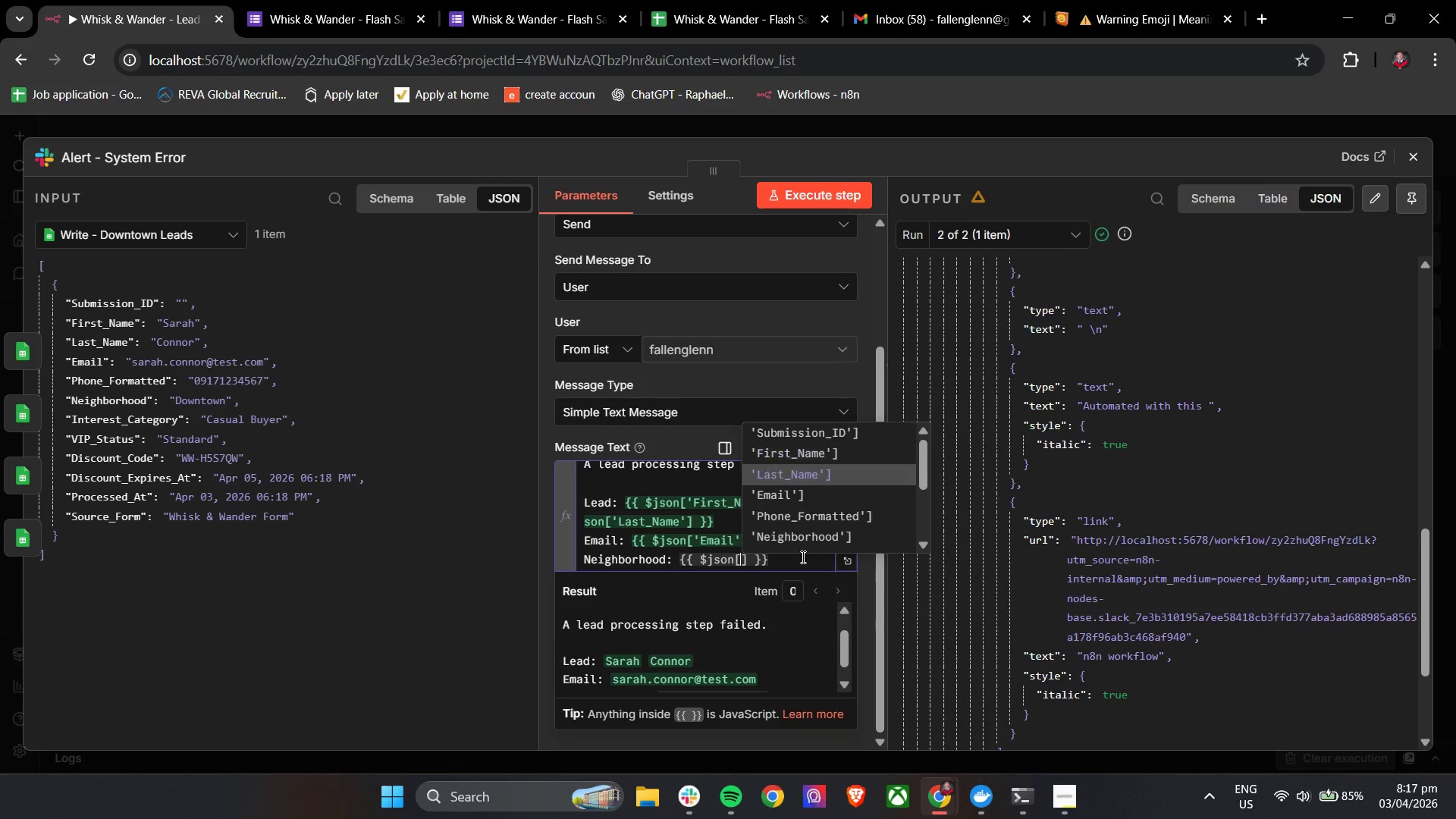 
key(ArrowDown)
 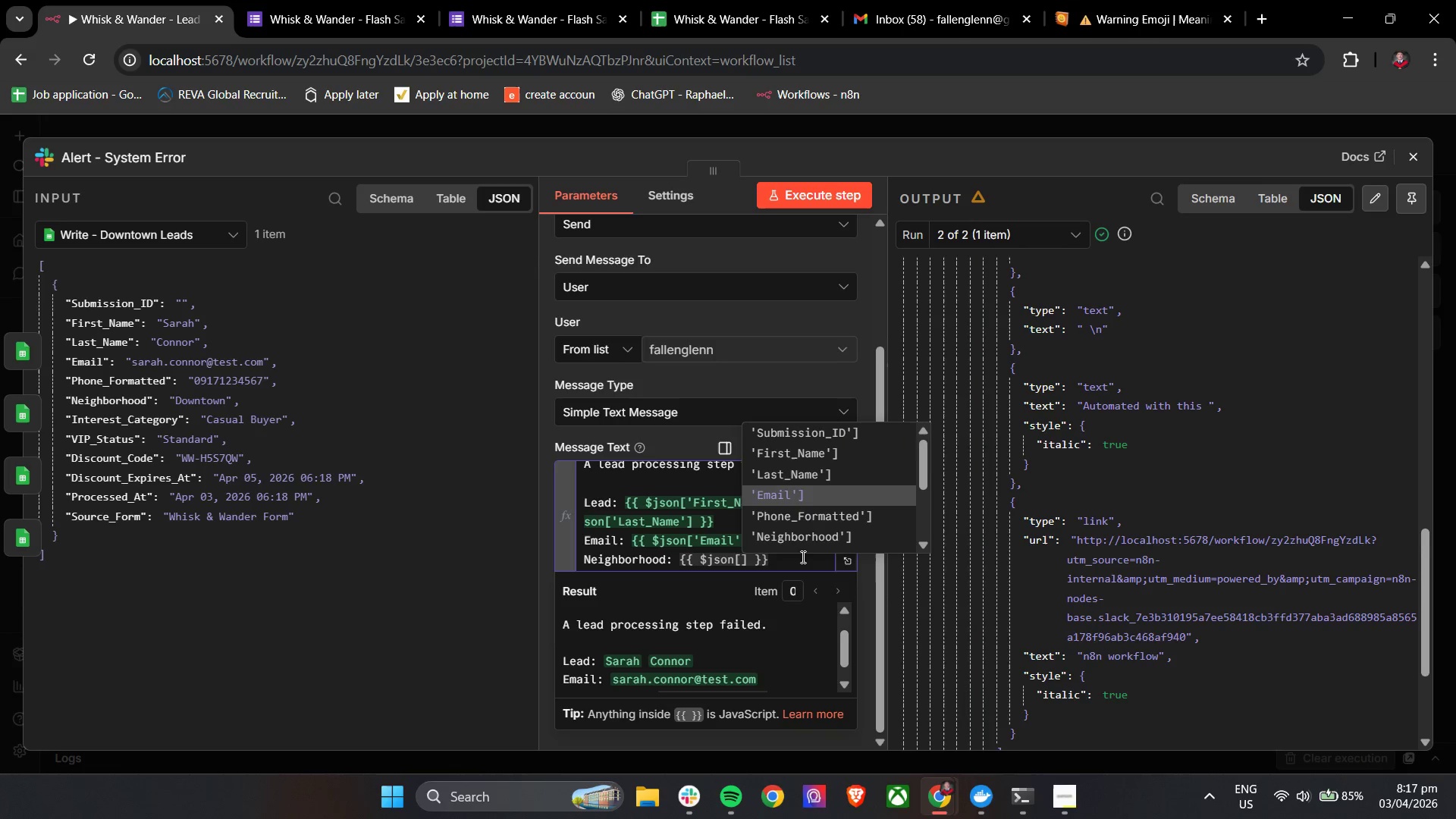 
key(ArrowDown)
 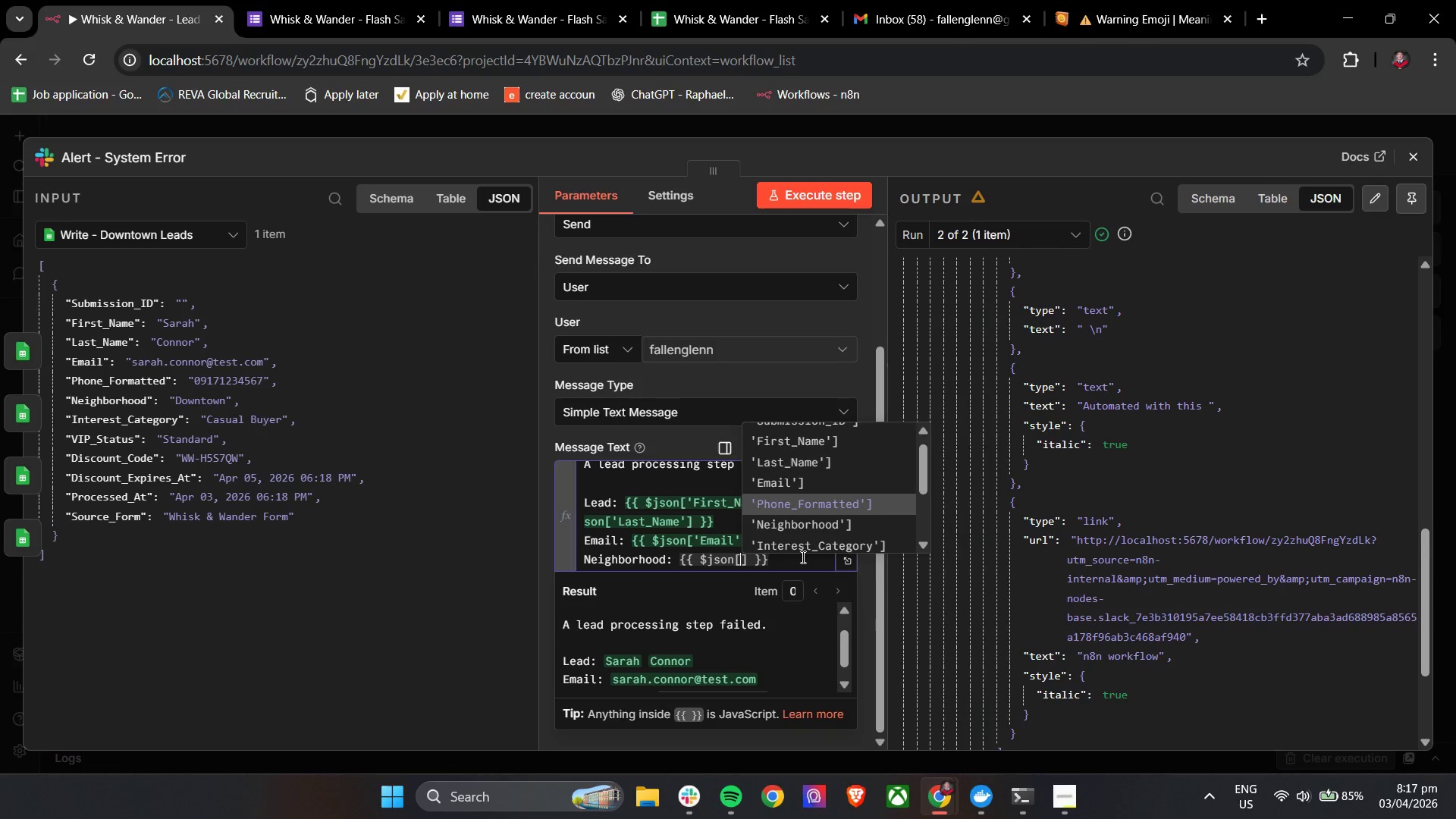 
key(ArrowDown)
 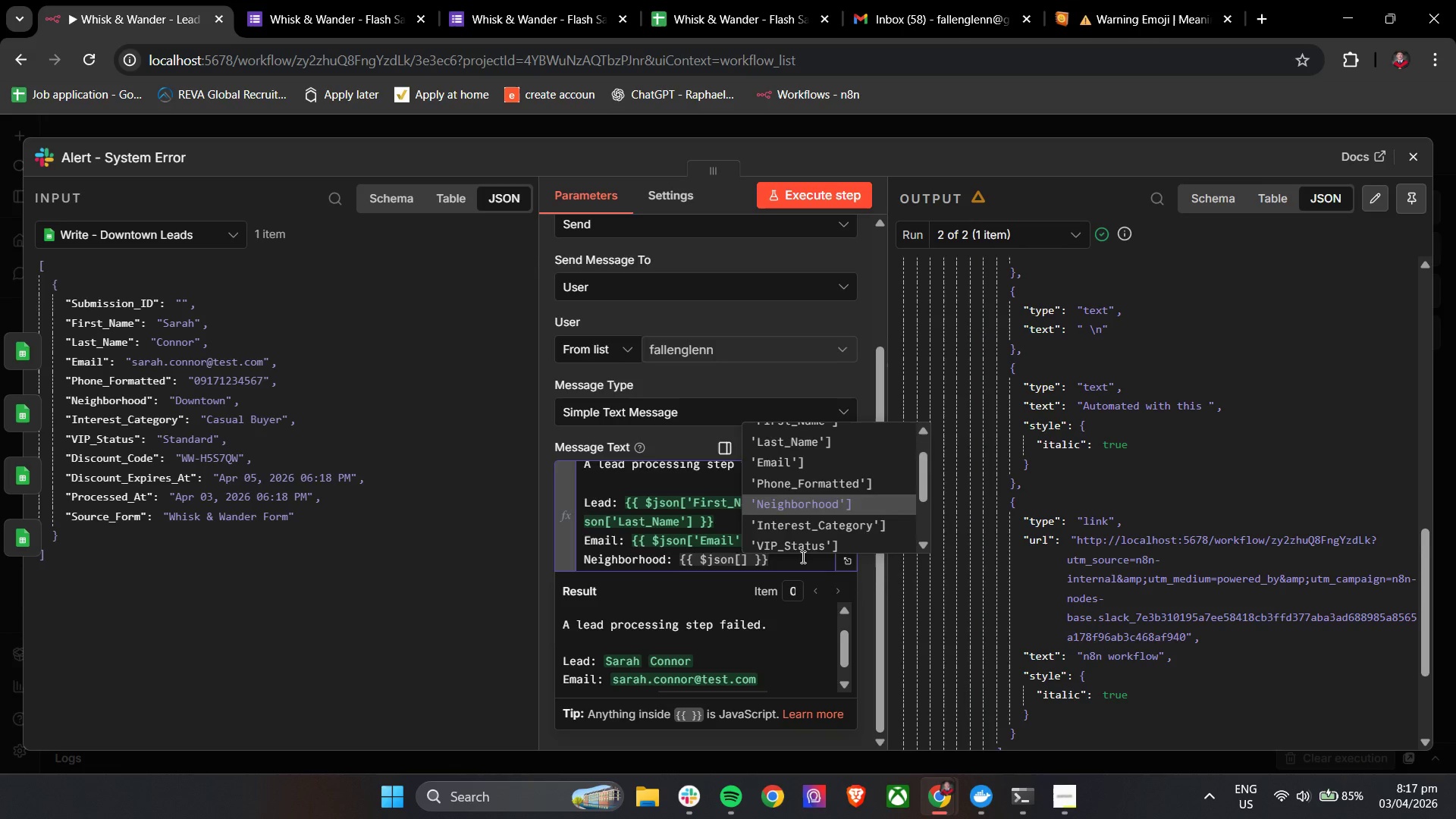 
key(Enter)
 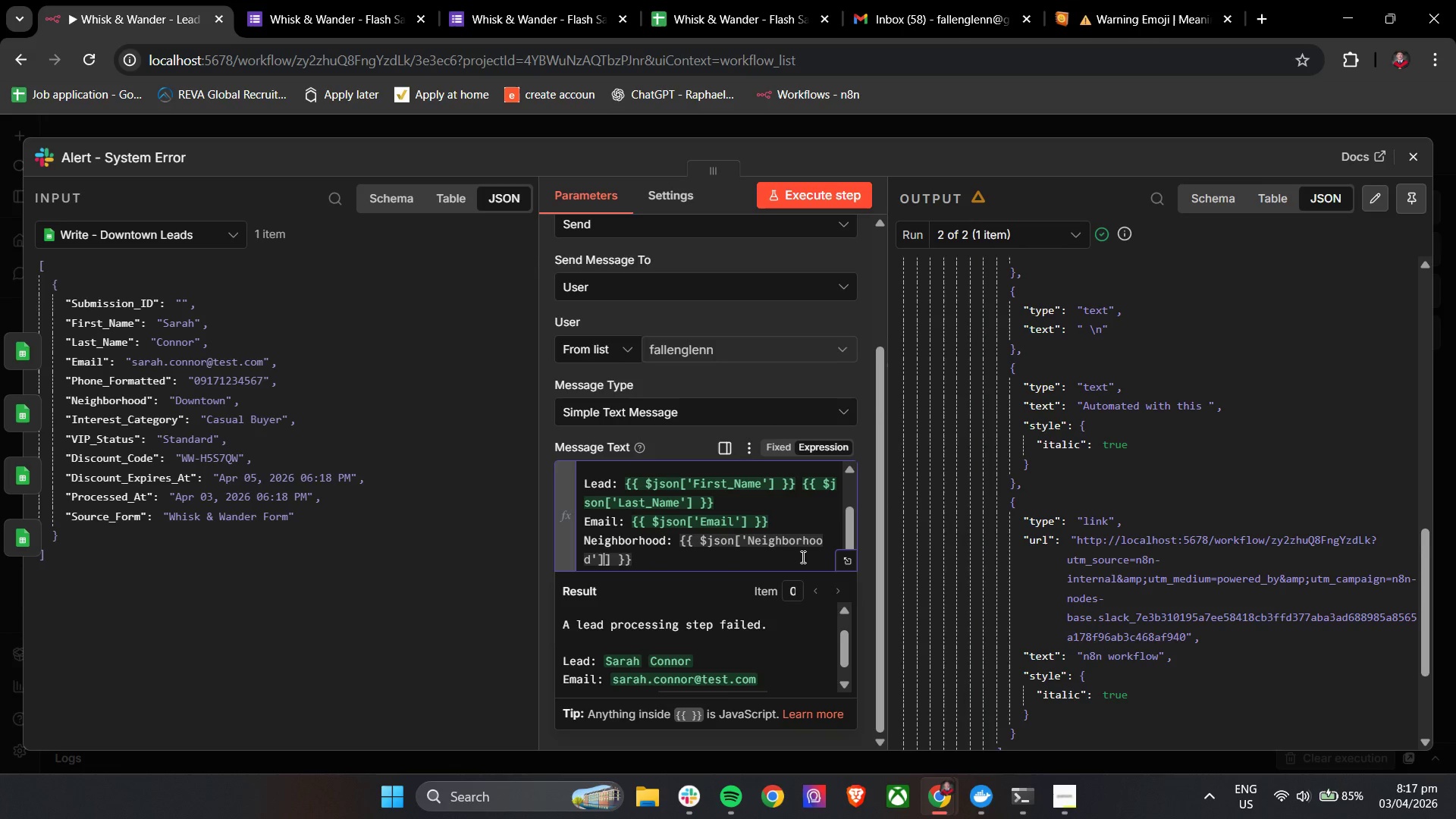 
key(Backspace)
 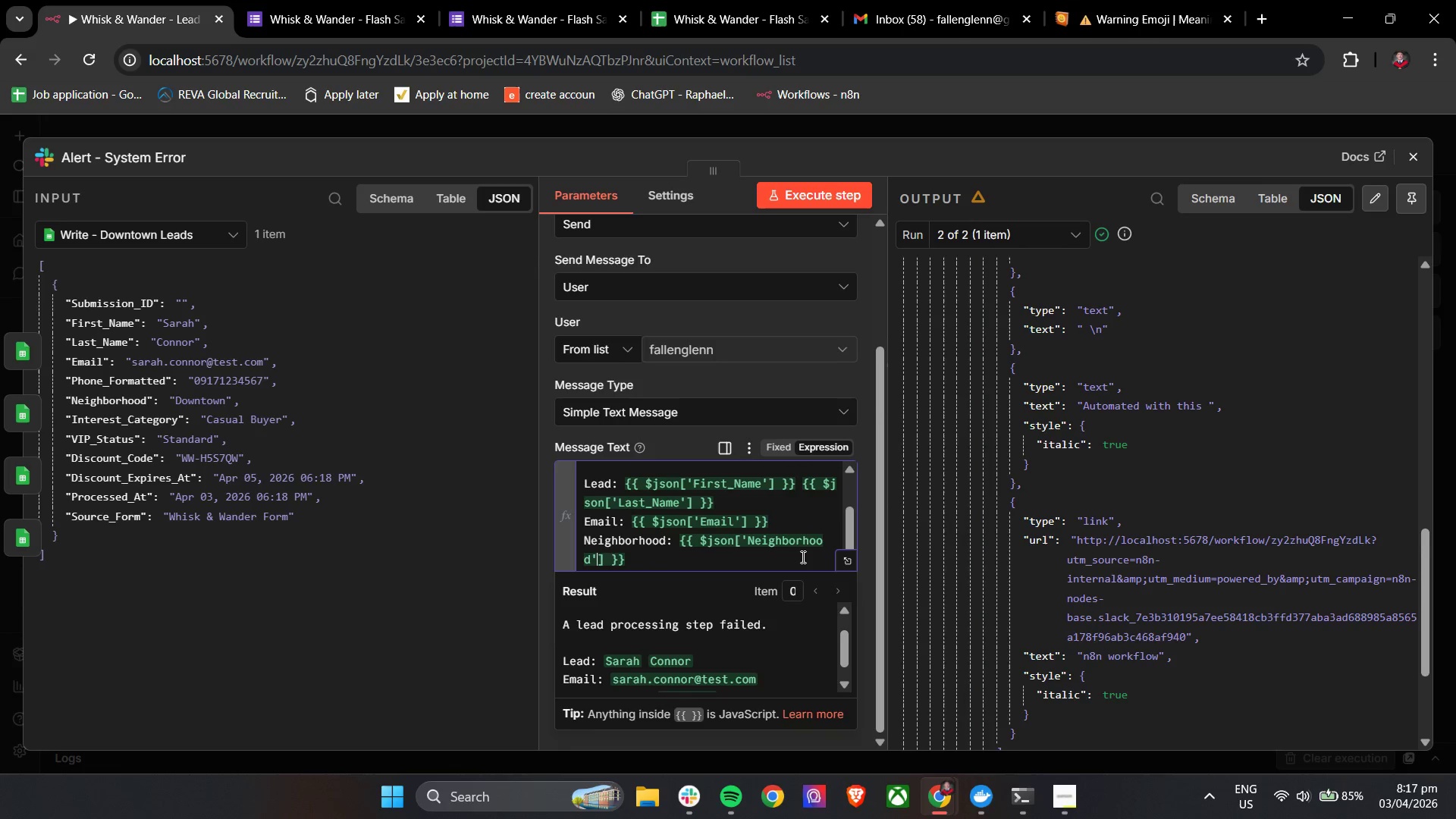 
key(ArrowDown)
 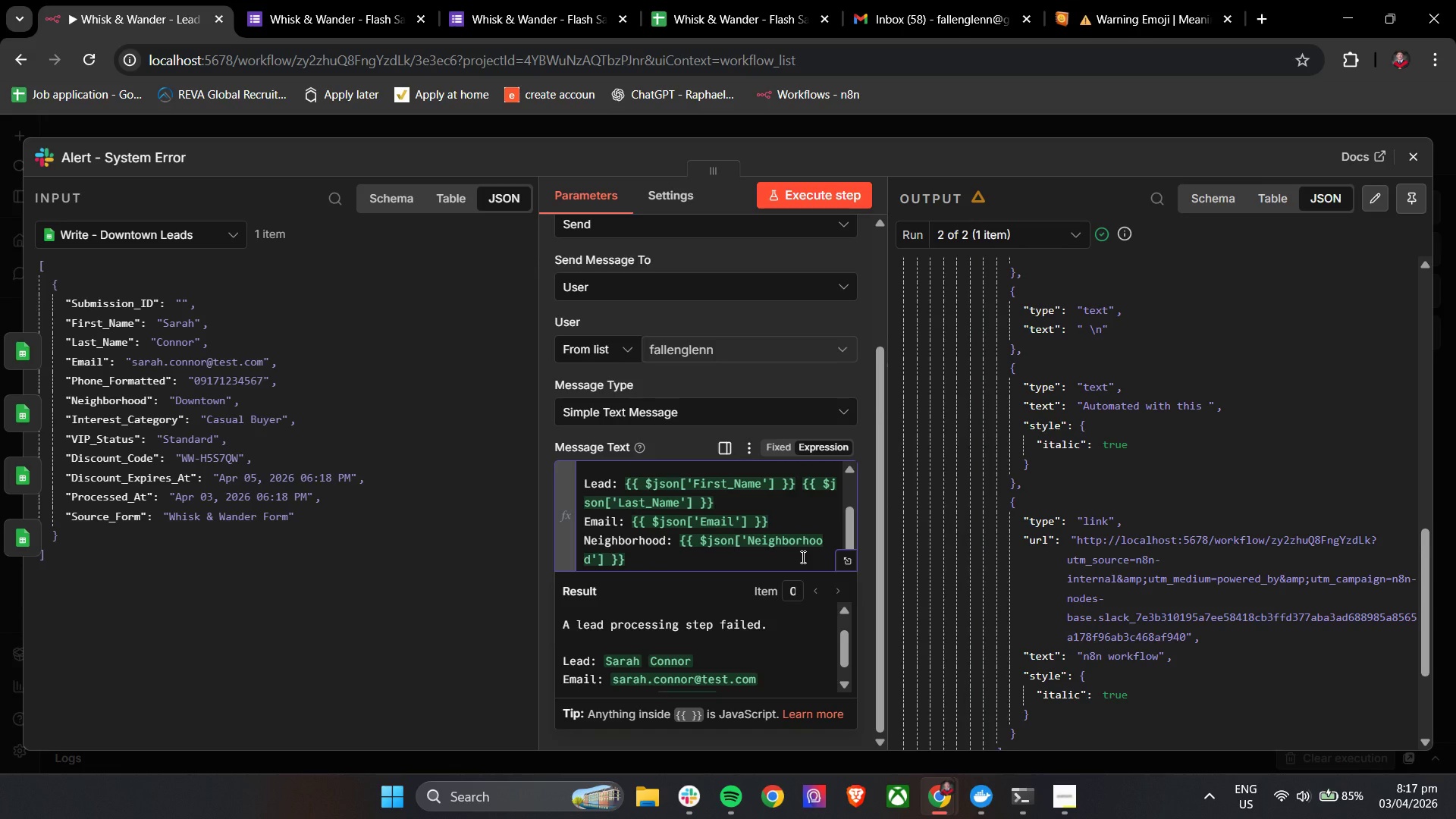 
key(Enter)
 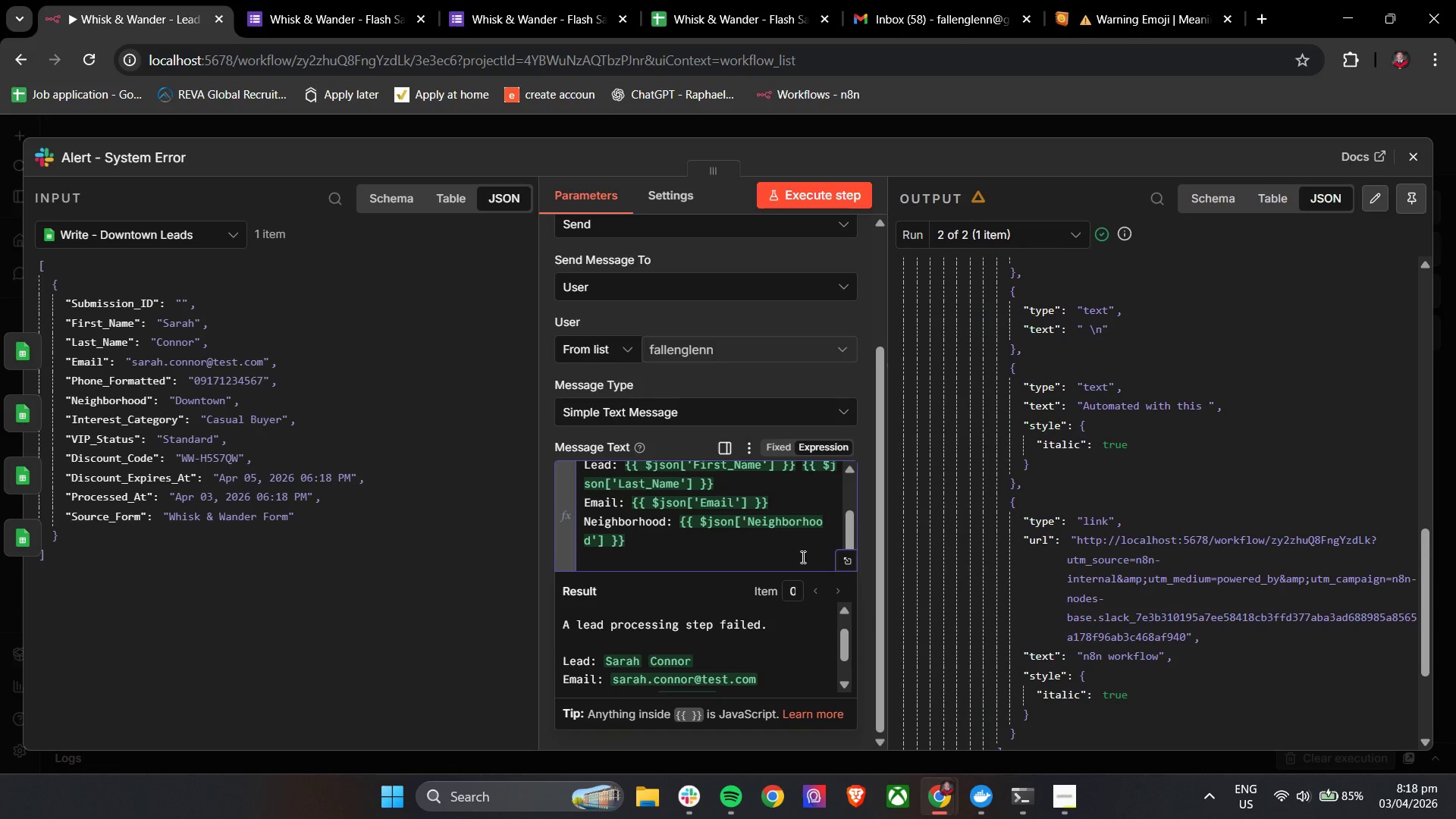 
type(Issue: Spreadsheet write or downstream processing failure)
 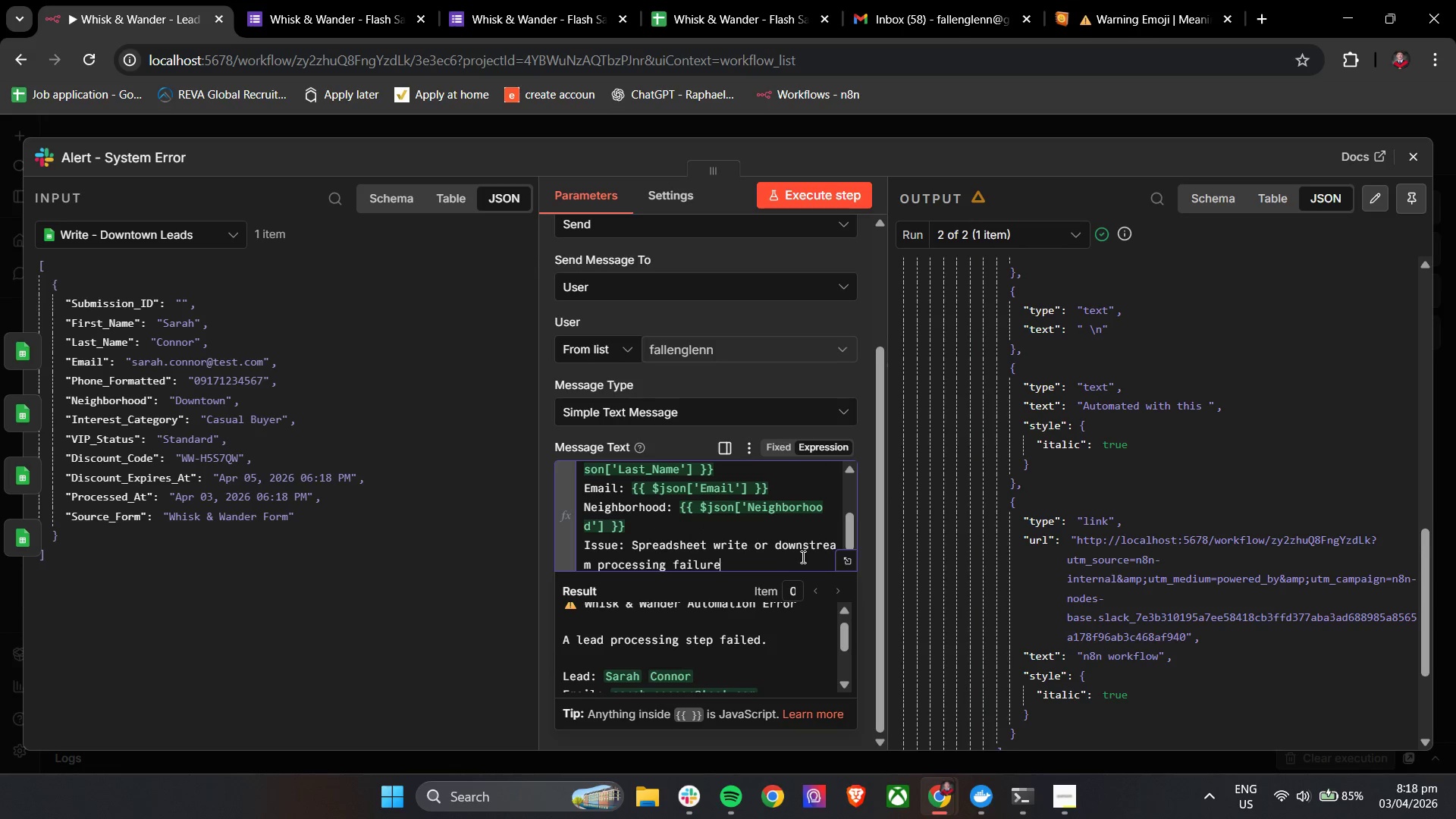 
key(Enter)
 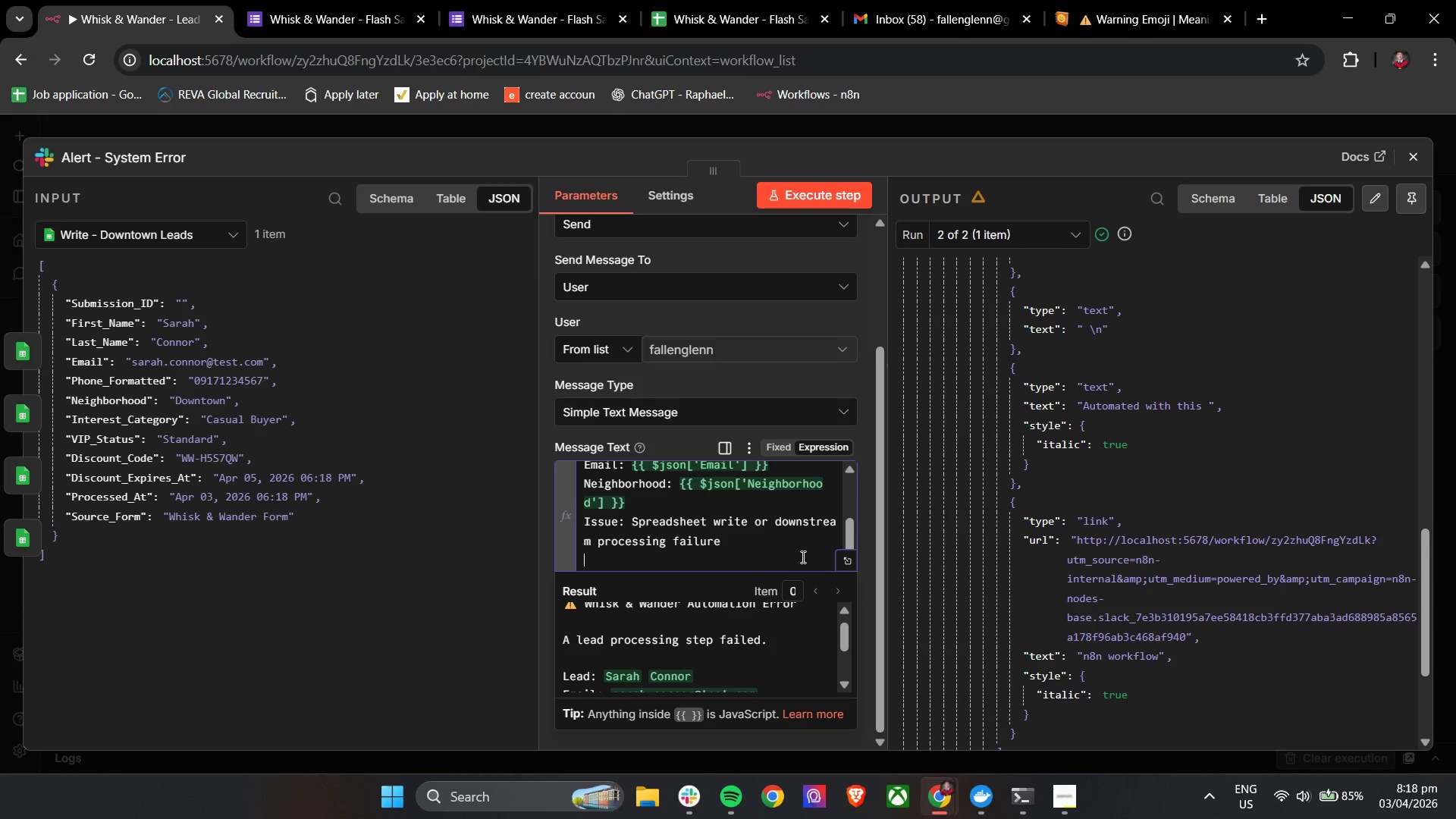 
key(Enter)
 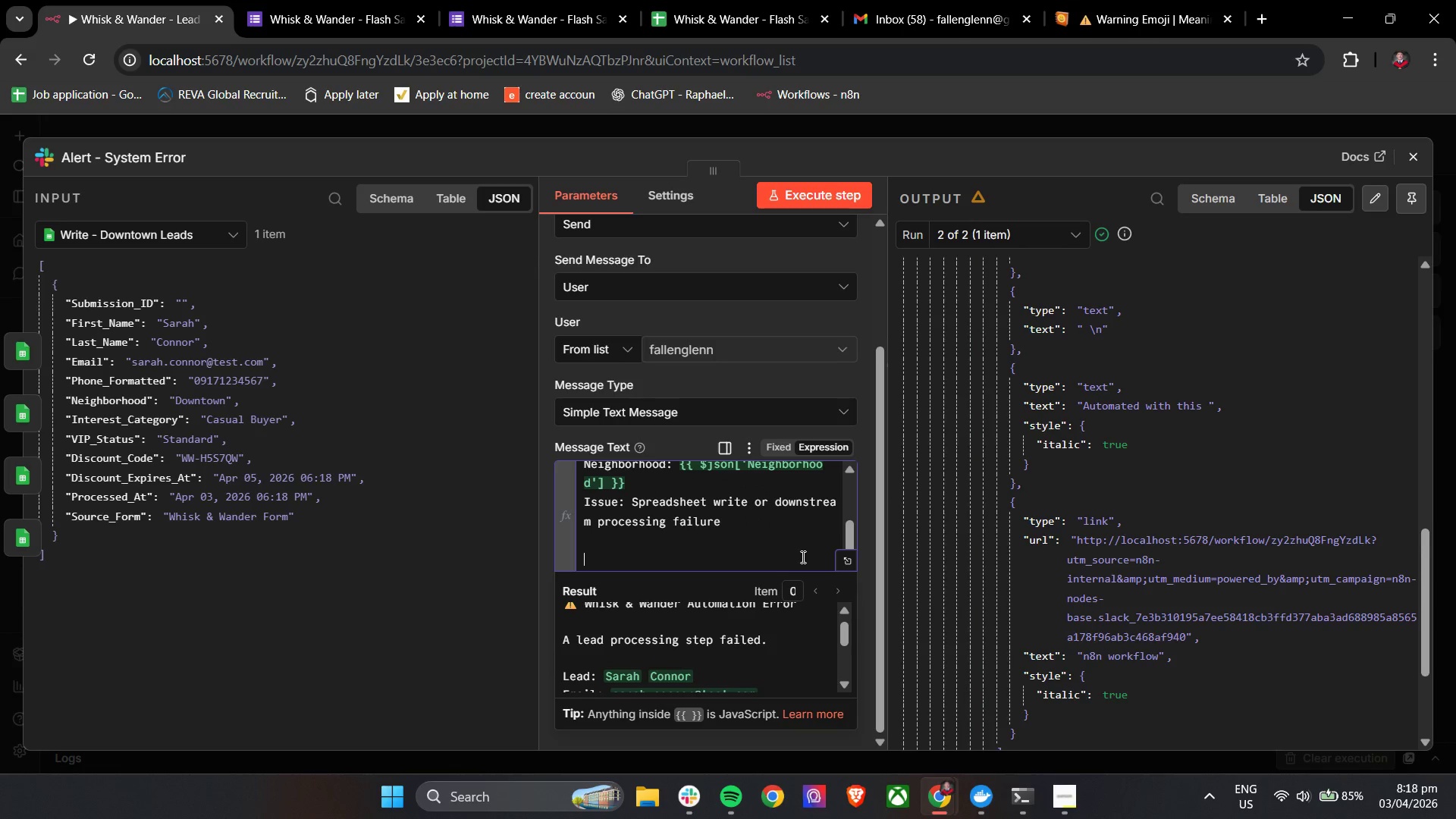 
type(Please RE)
key(Backspace)
key(Backspace)
type(review the workflow executin)
key(Backspace)
 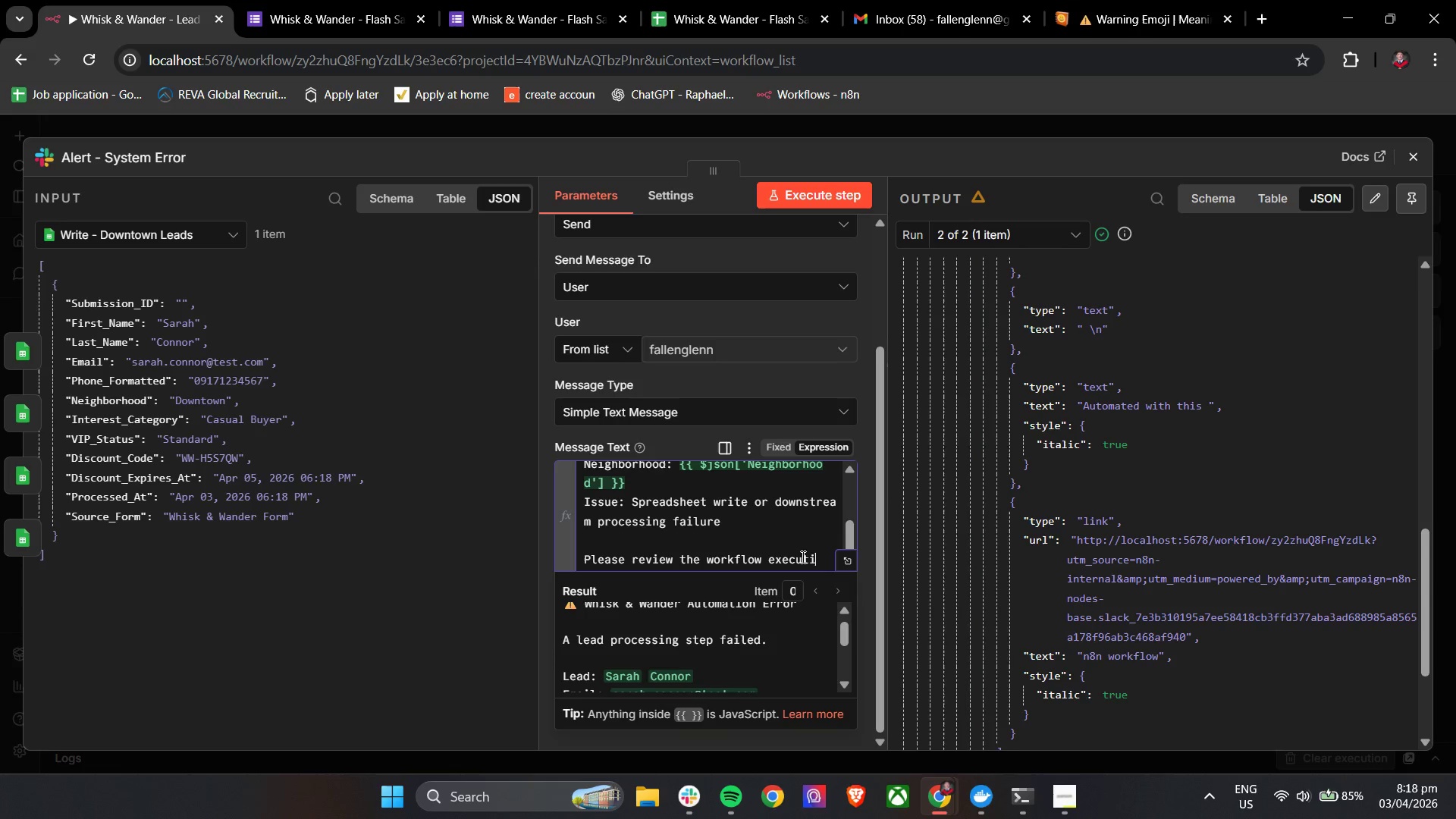 
type(on)
 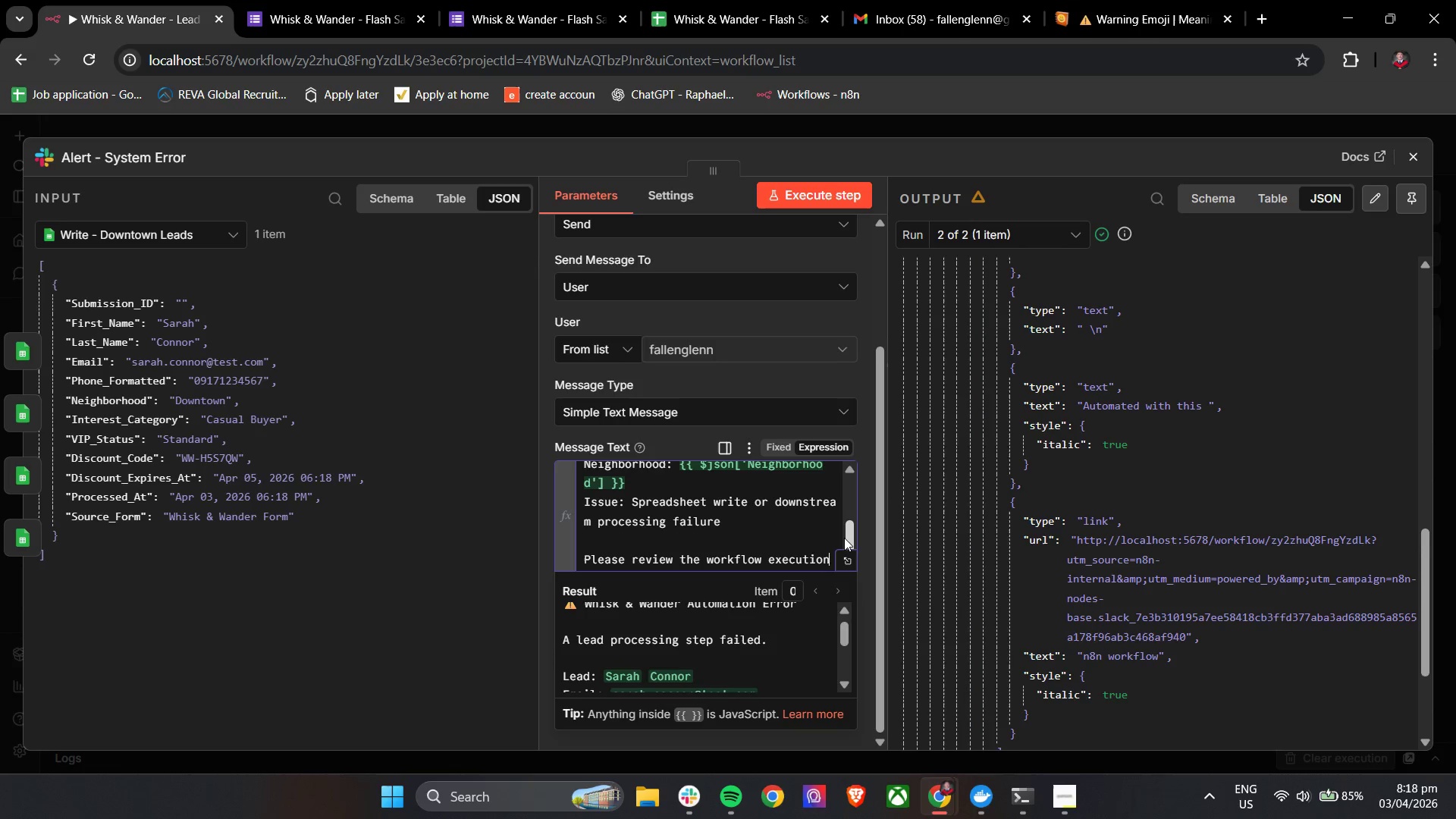 
key(Period)
 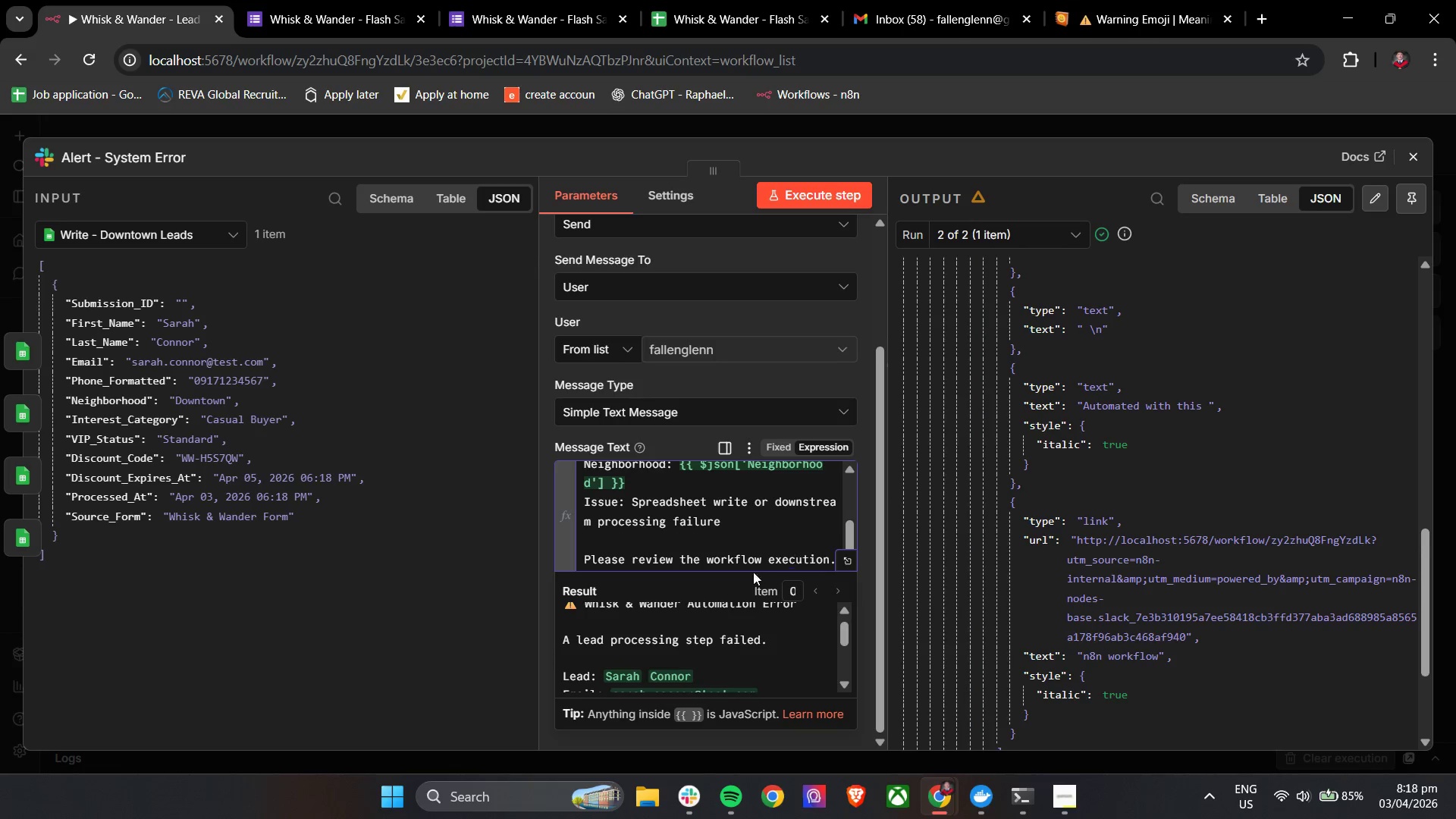 
scroll: coordinate [731, 535], scroll_direction: down, amount: 4.0
 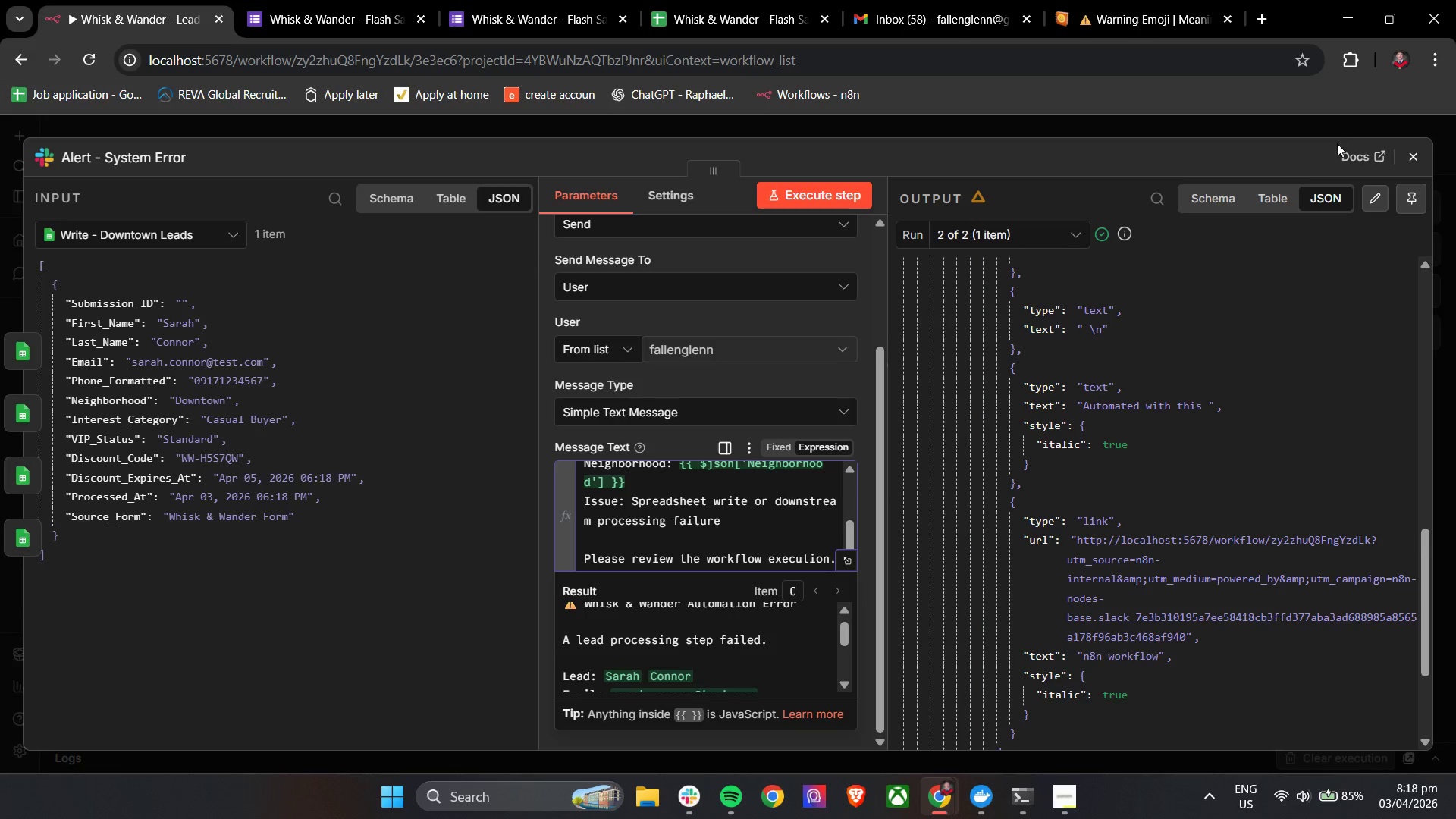 
left_click([1413, 155])
 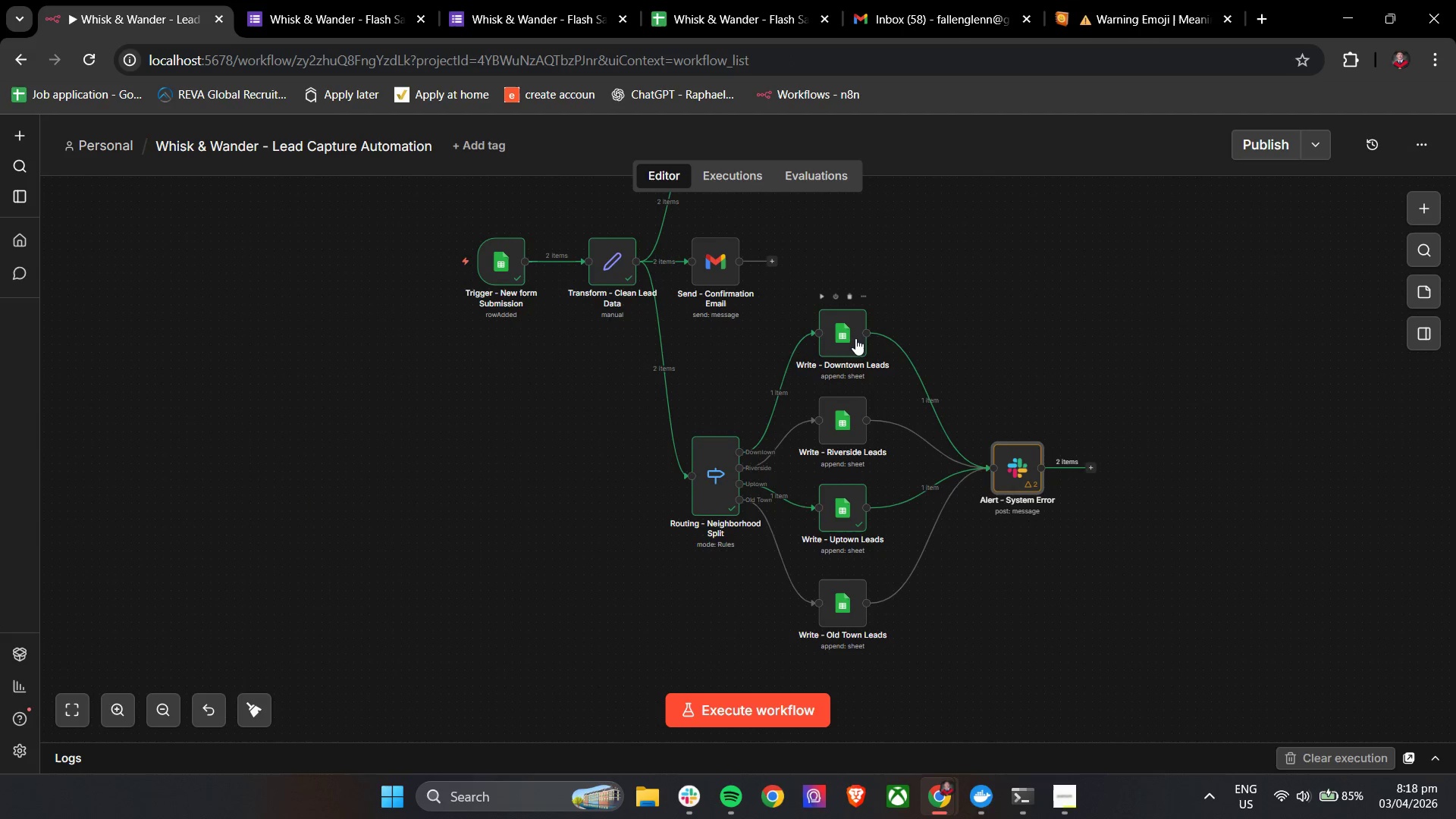 
double_click([855, 337])
 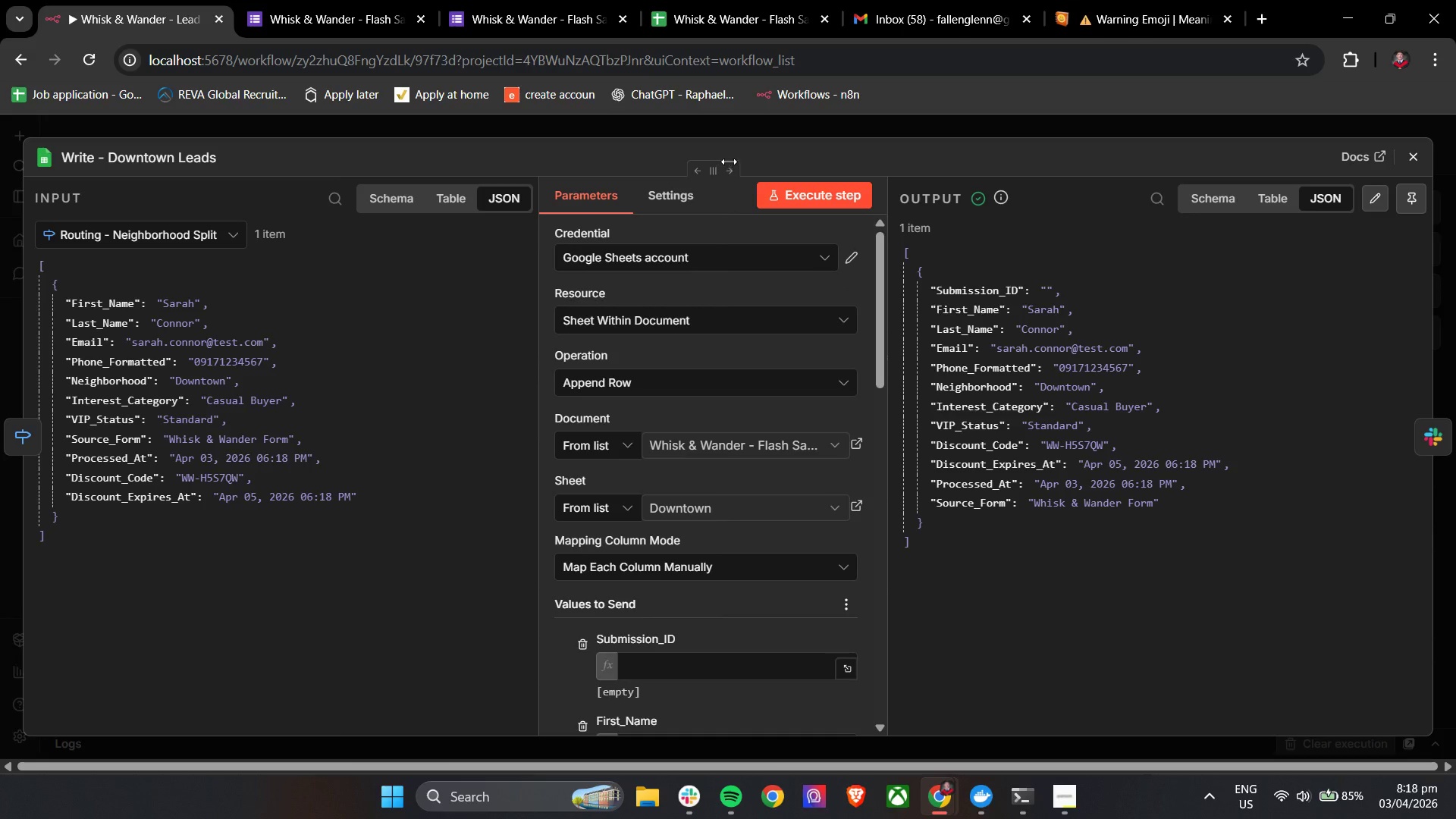 
left_click([660, 189])
 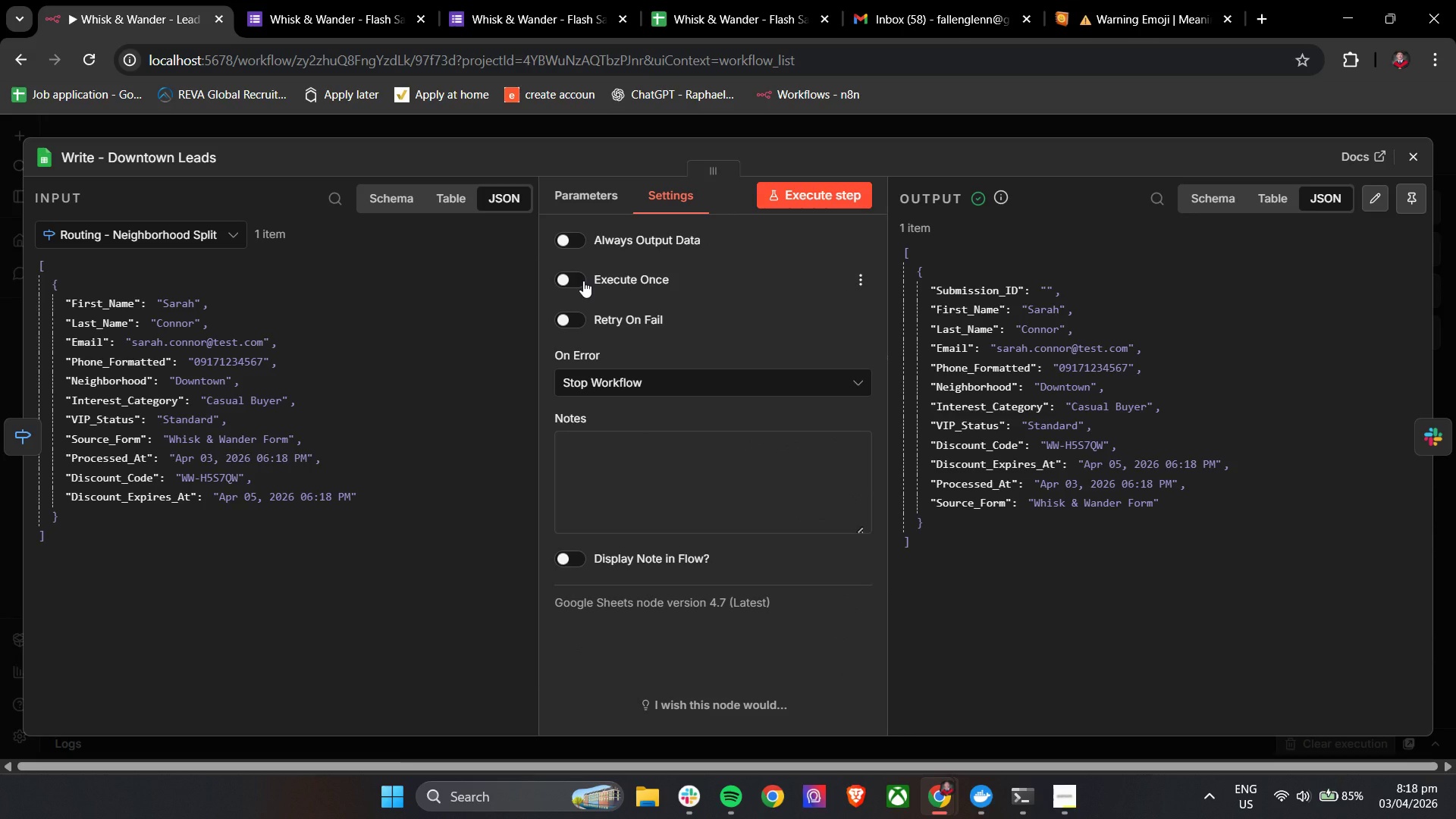 
left_click([610, 385])
 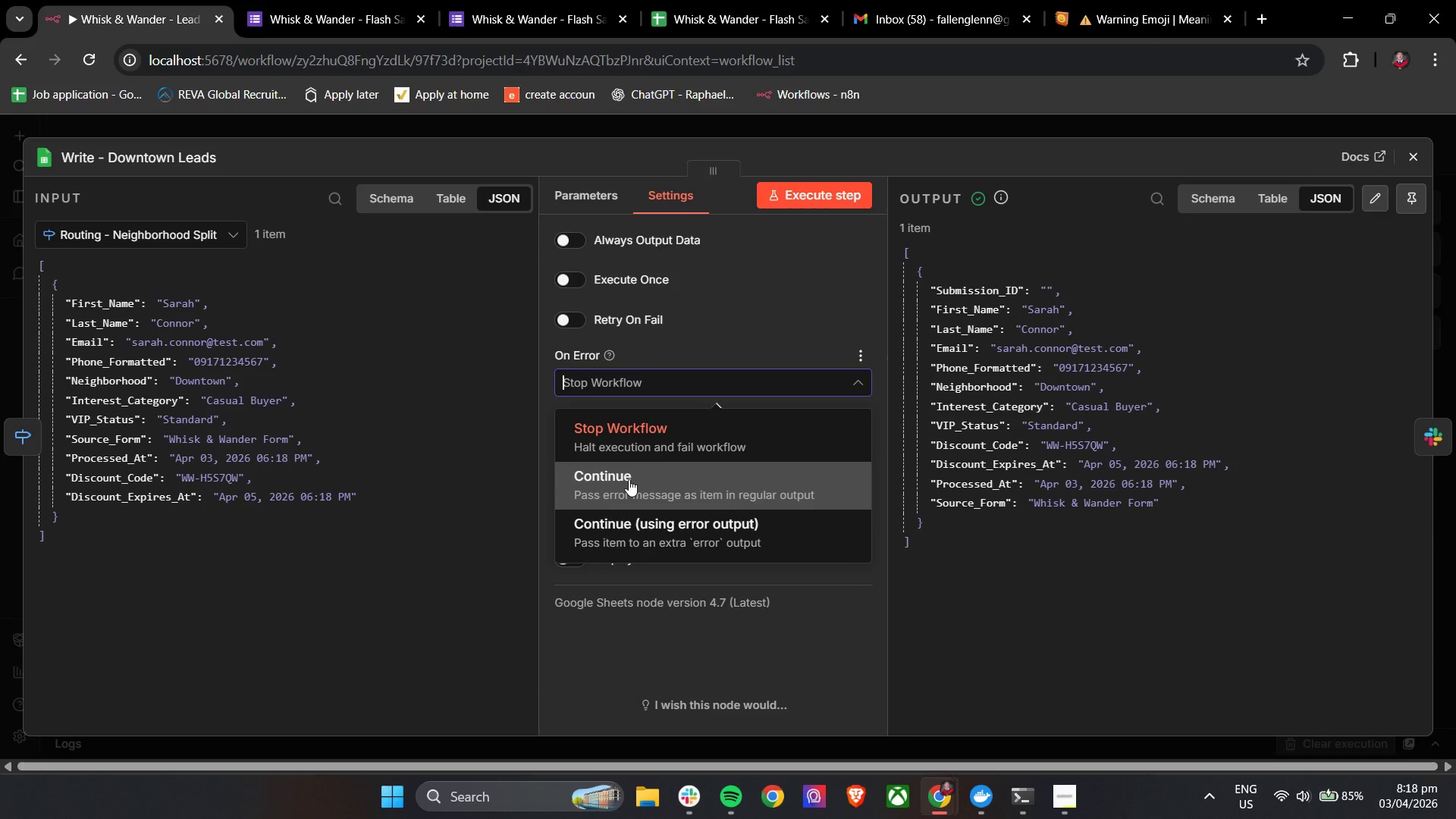 
left_click([629, 479])
 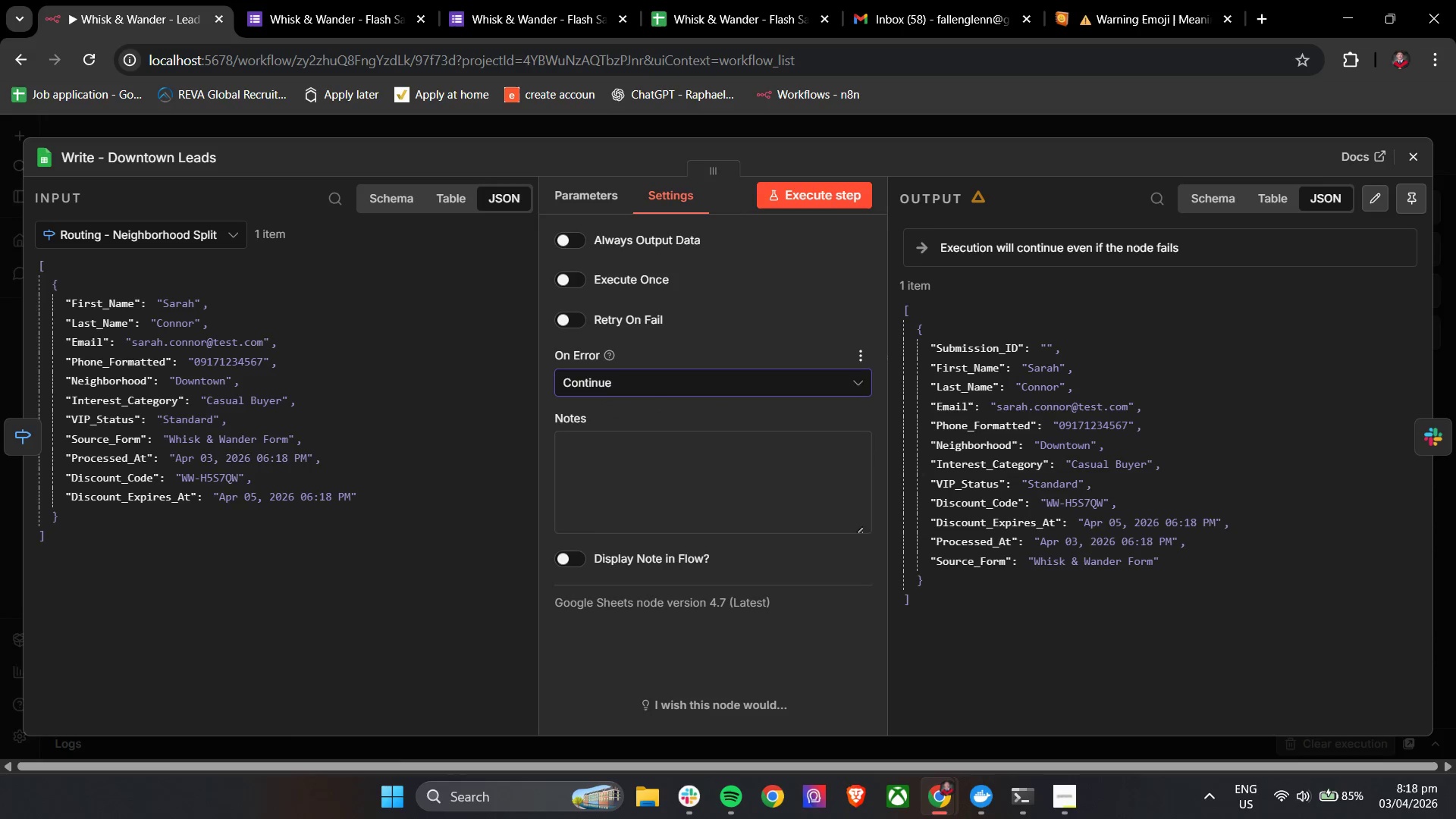 
left_click([1421, 149])
 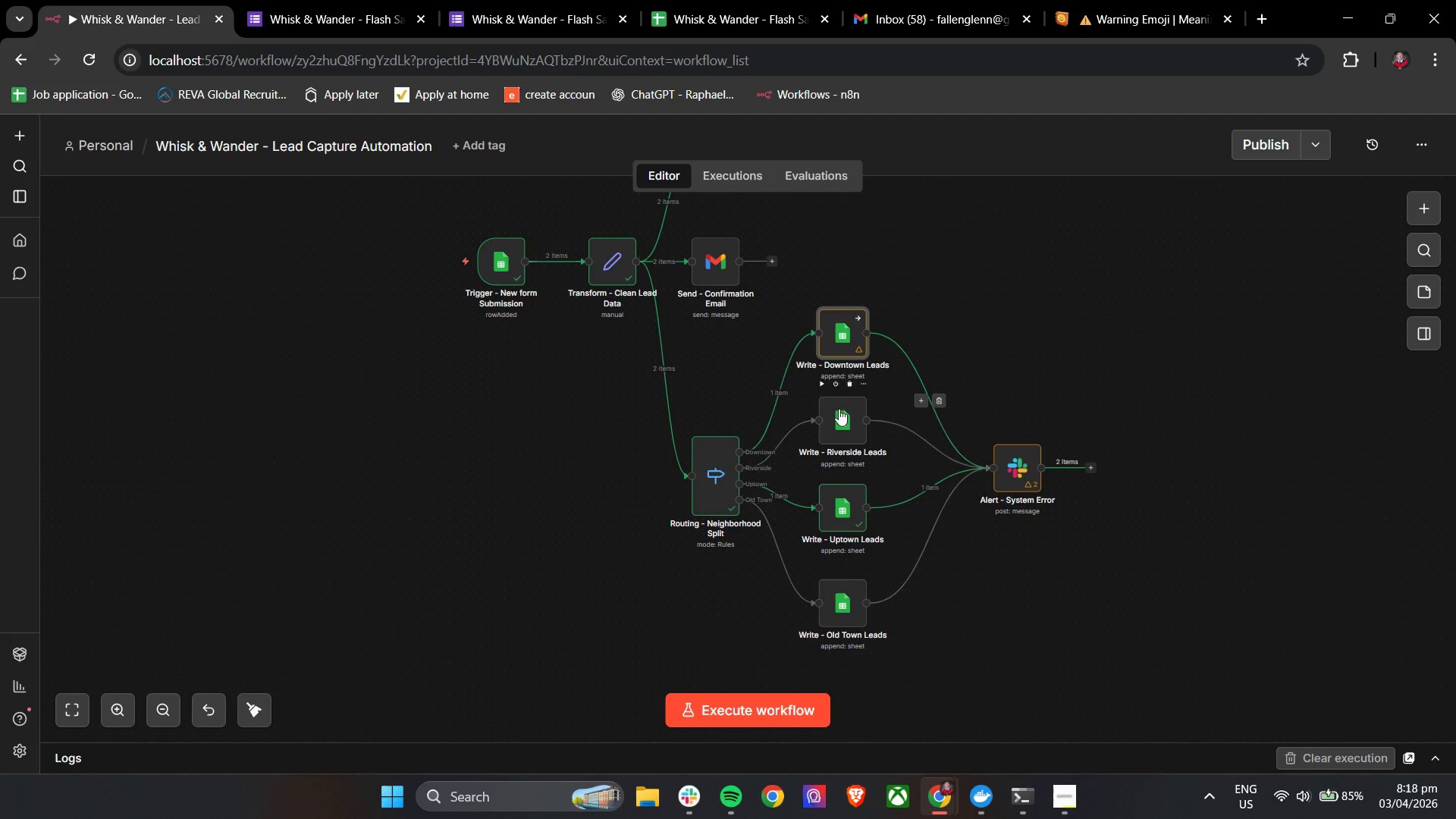 
double_click([839, 409])
 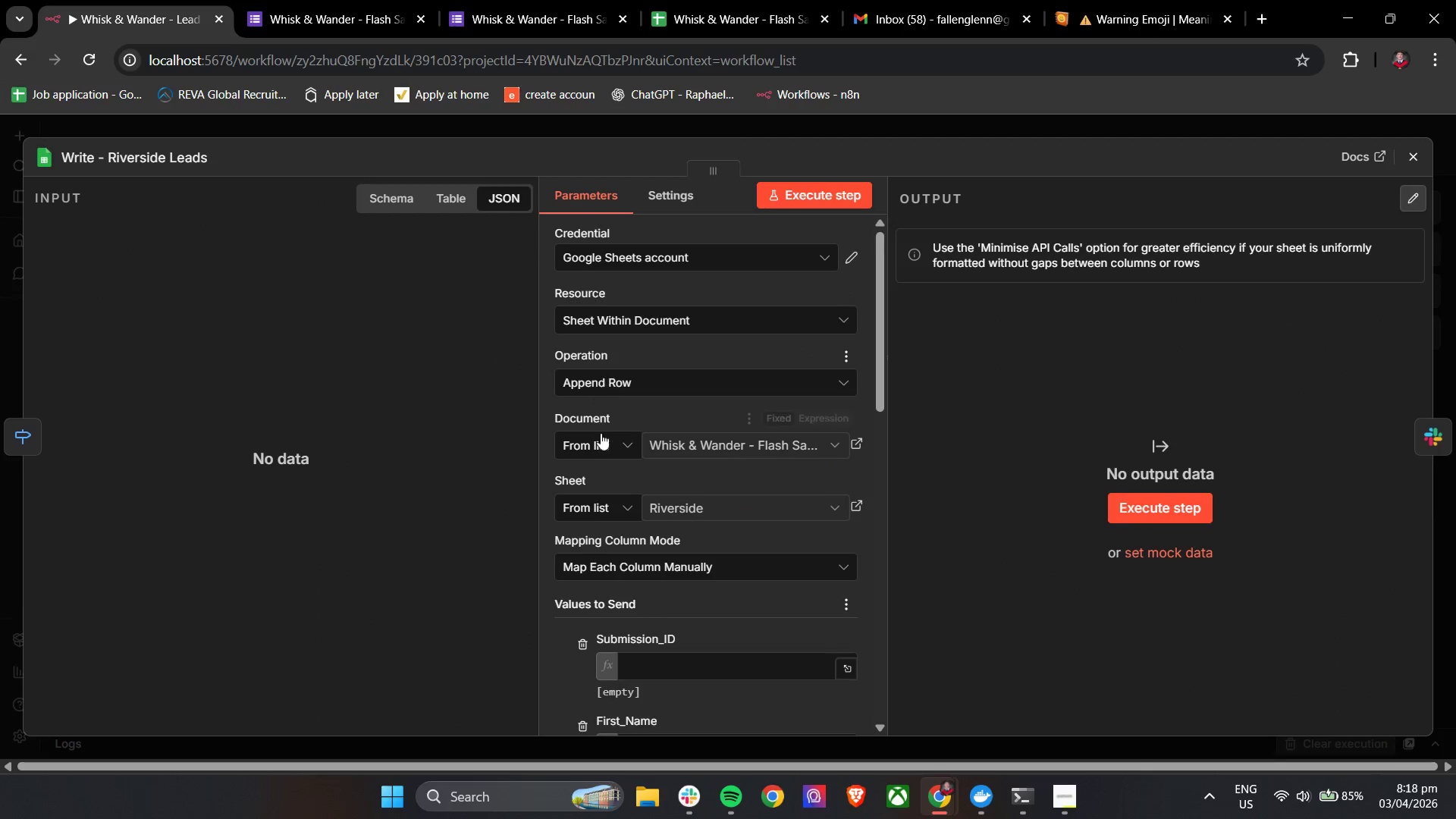 
left_click([654, 191])
 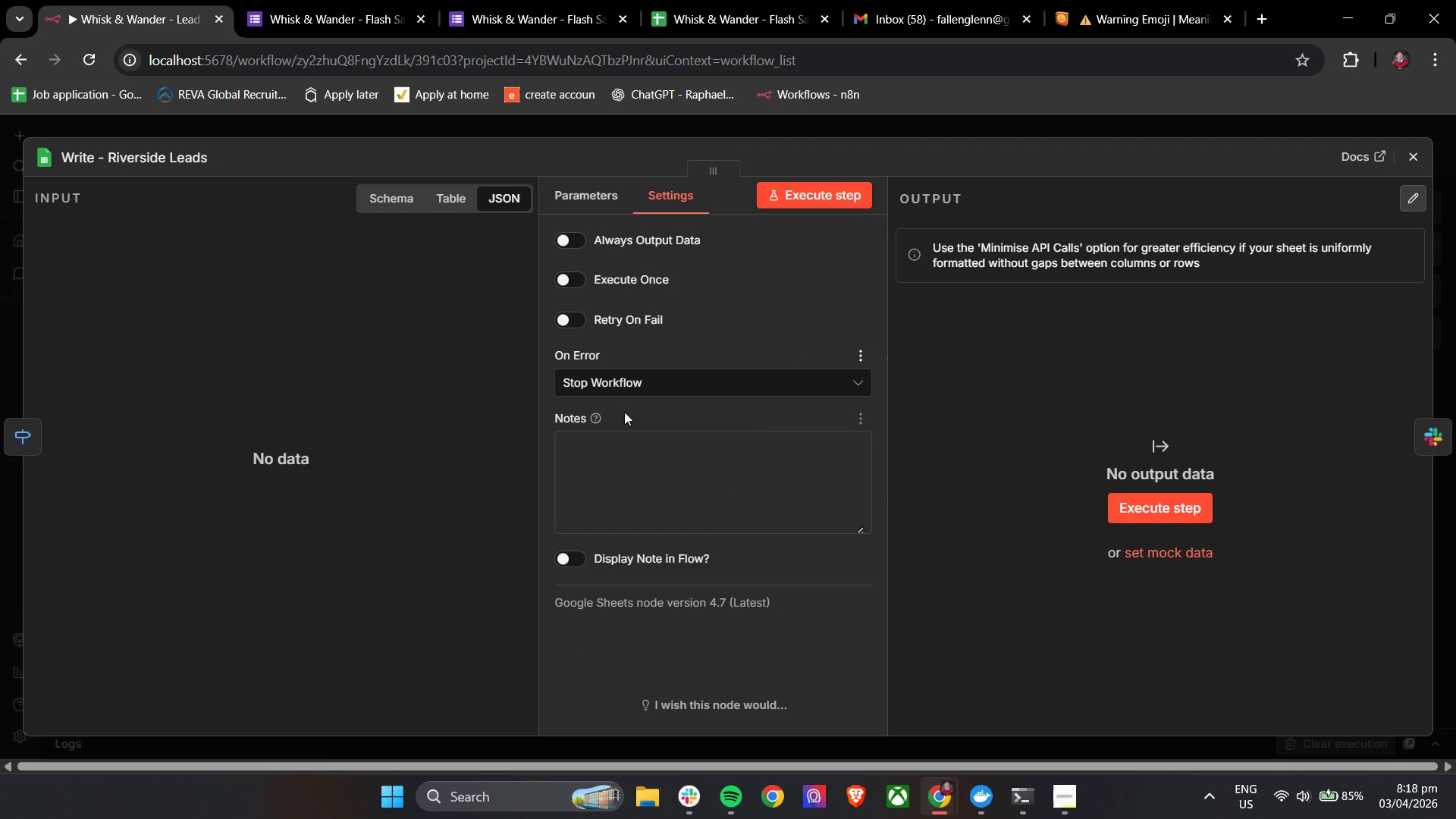 
left_click([627, 388])
 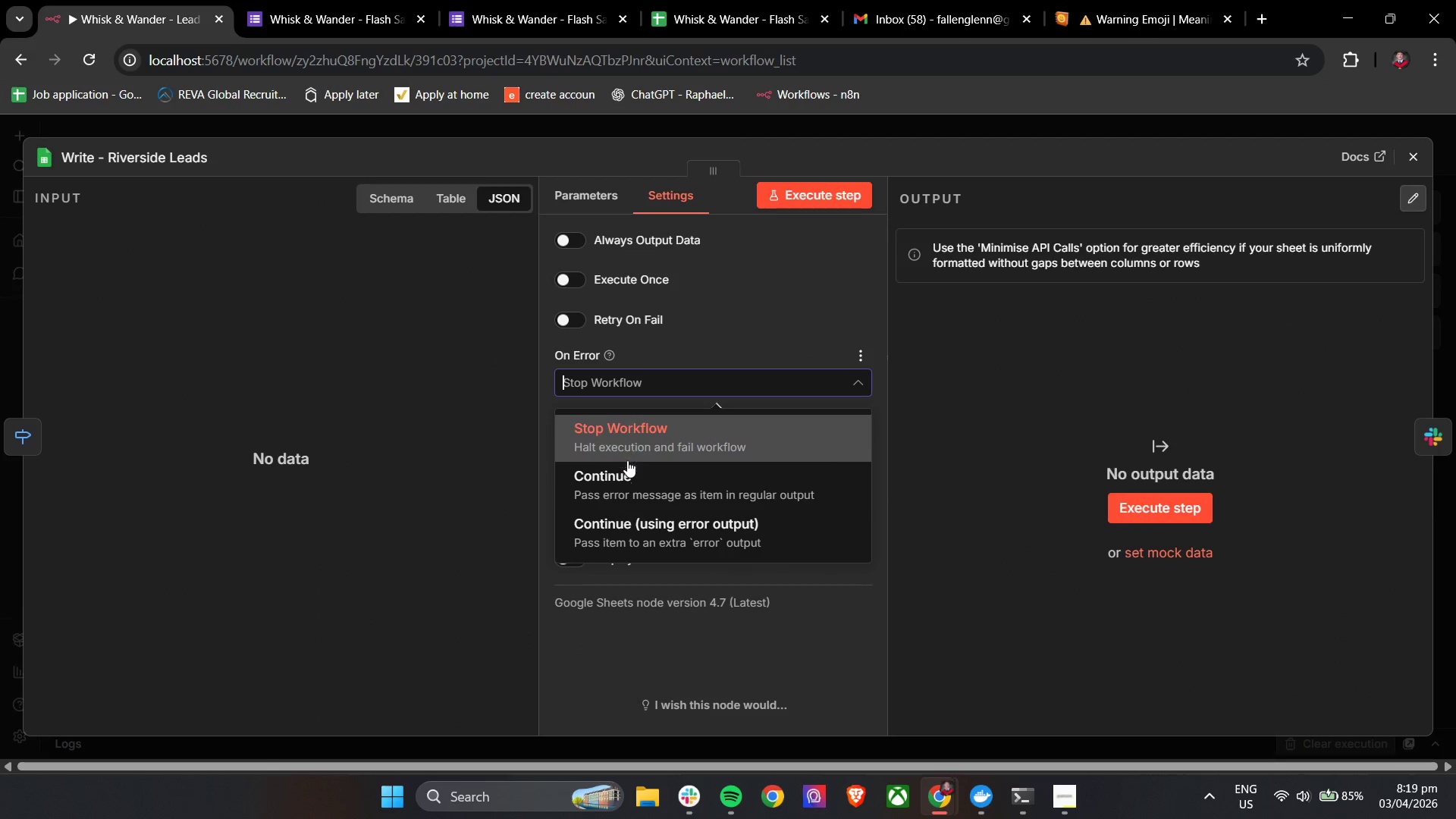 
left_click([627, 493])
 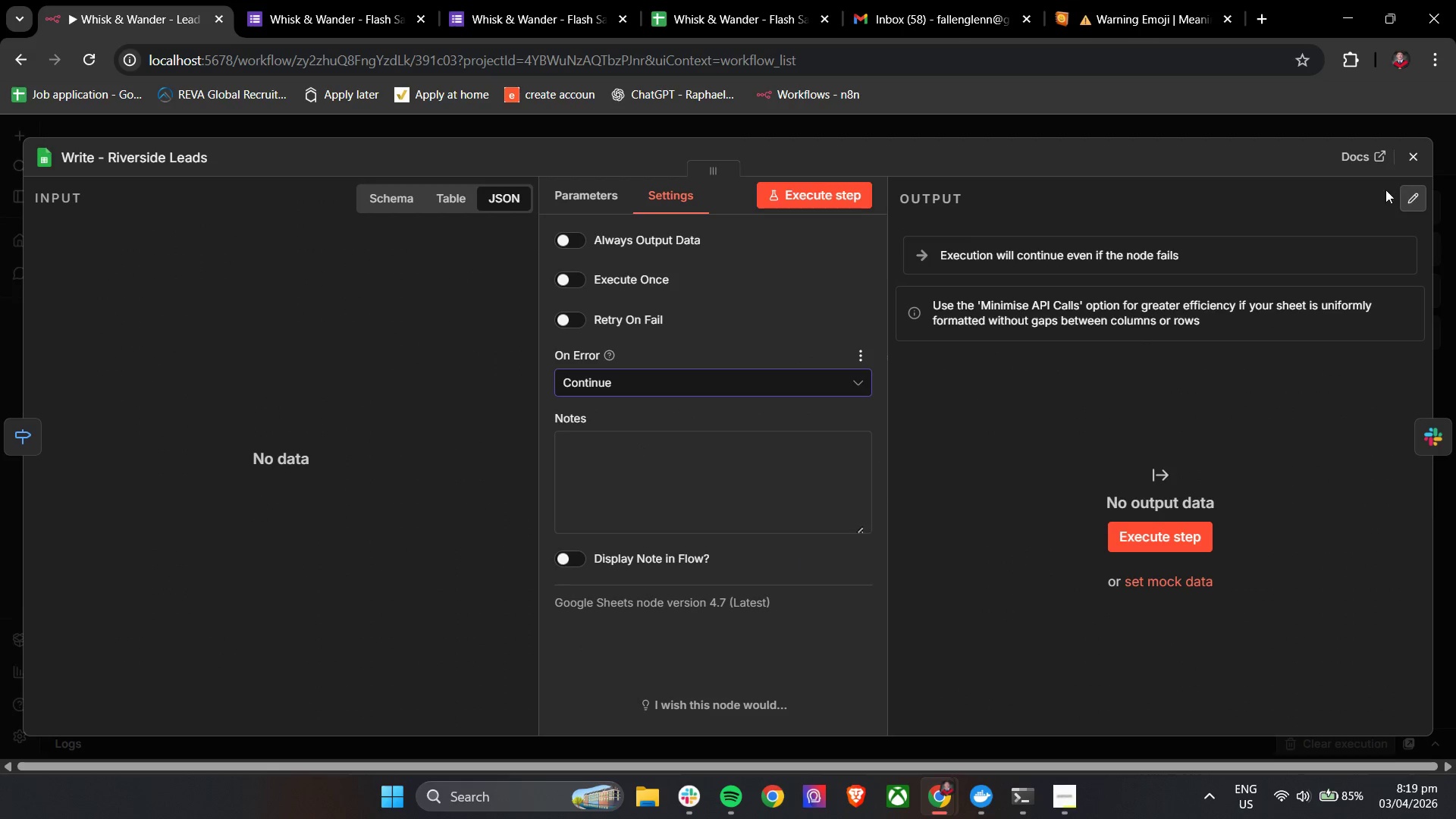 
left_click([1414, 153])
 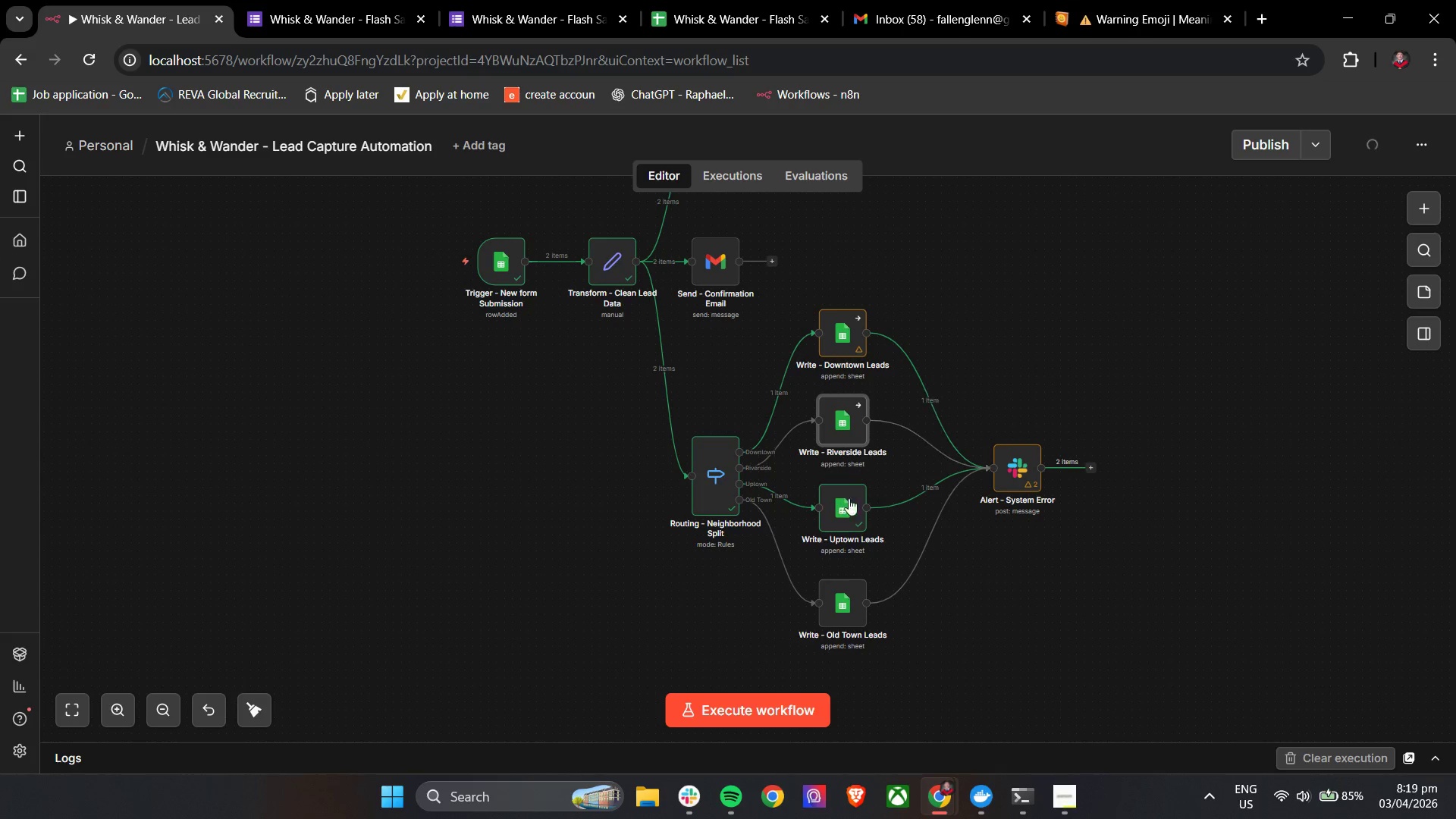 
double_click([852, 521])
 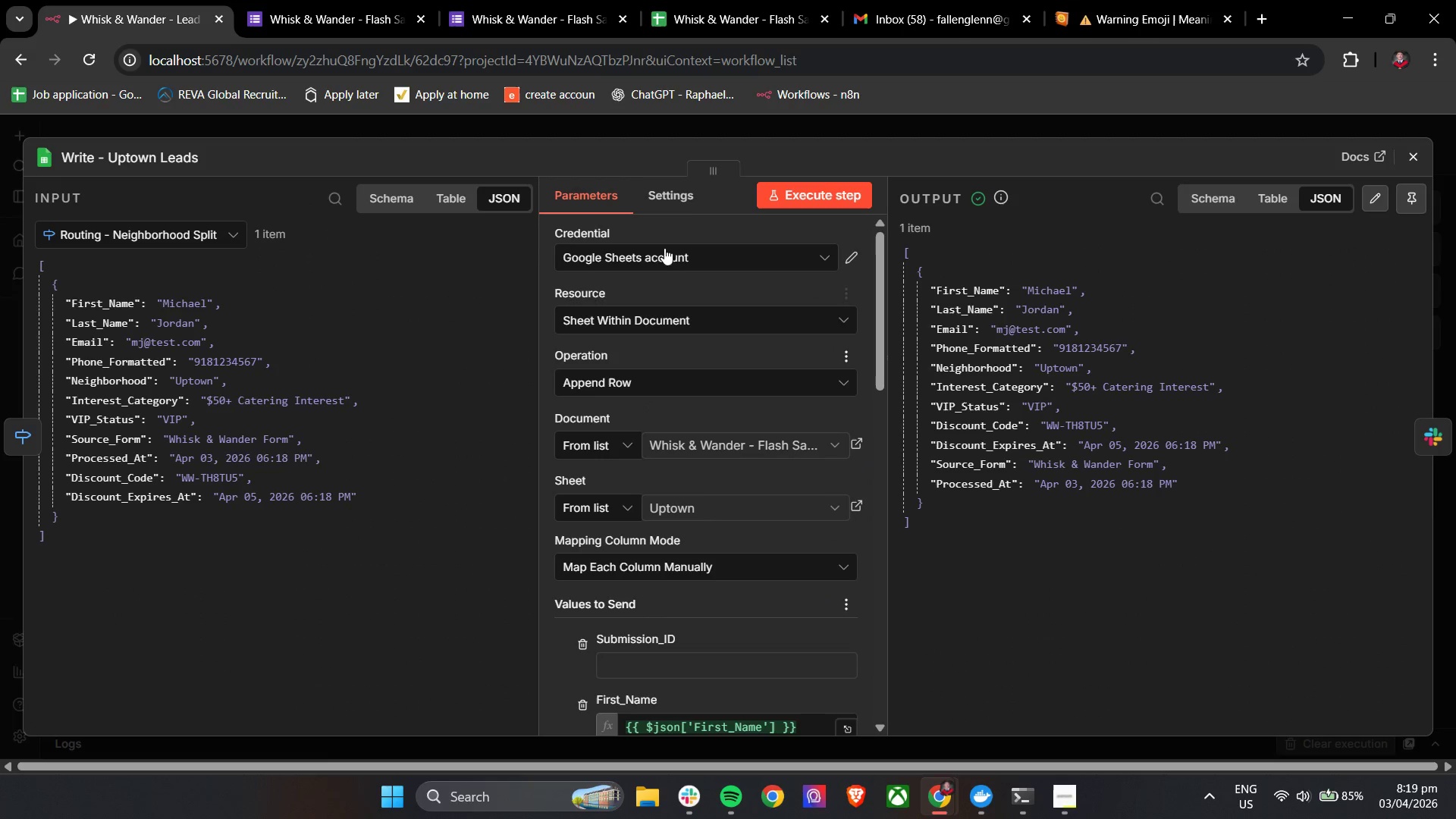 
double_click([679, 205])
 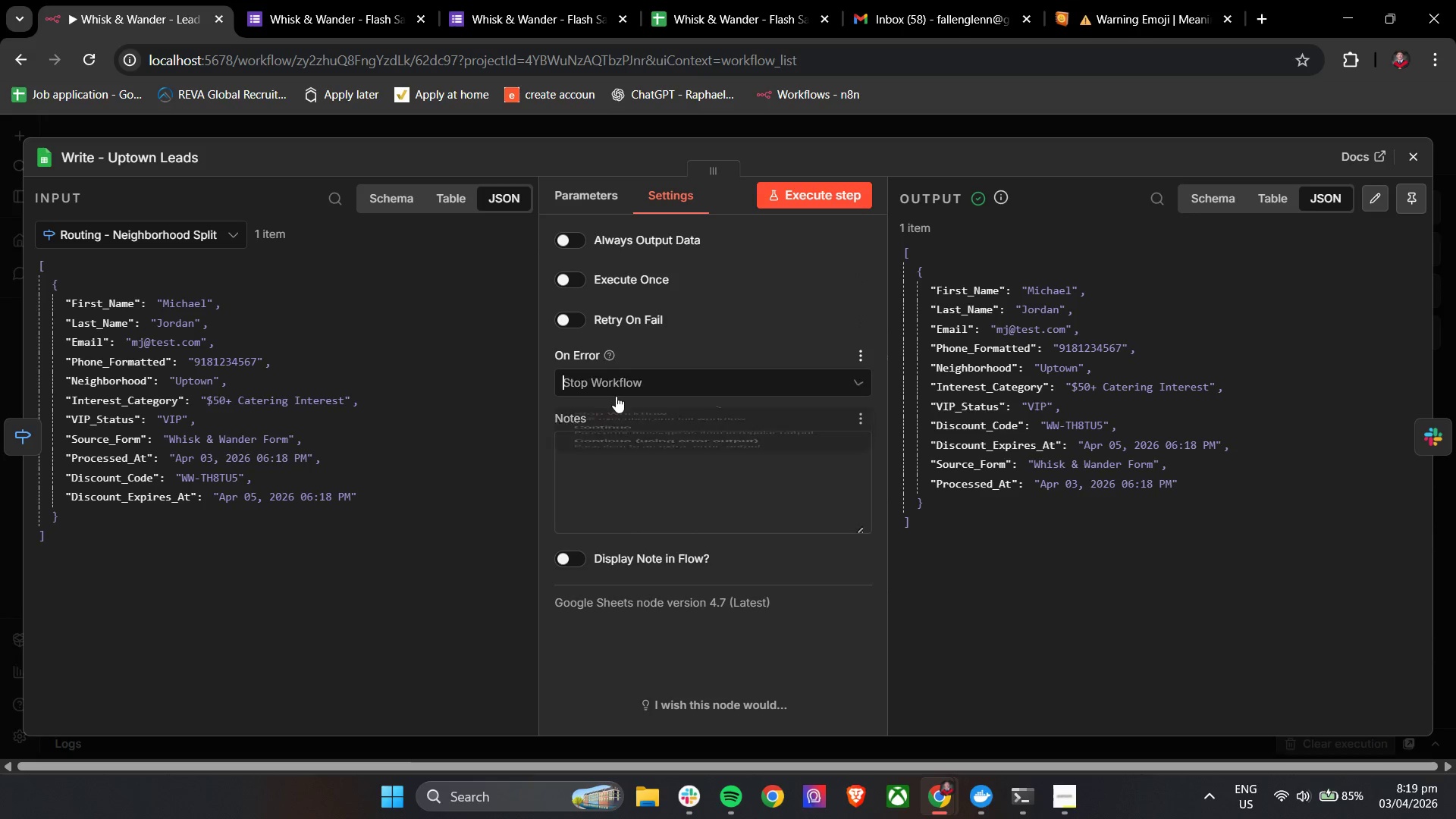 
left_click([619, 475])
 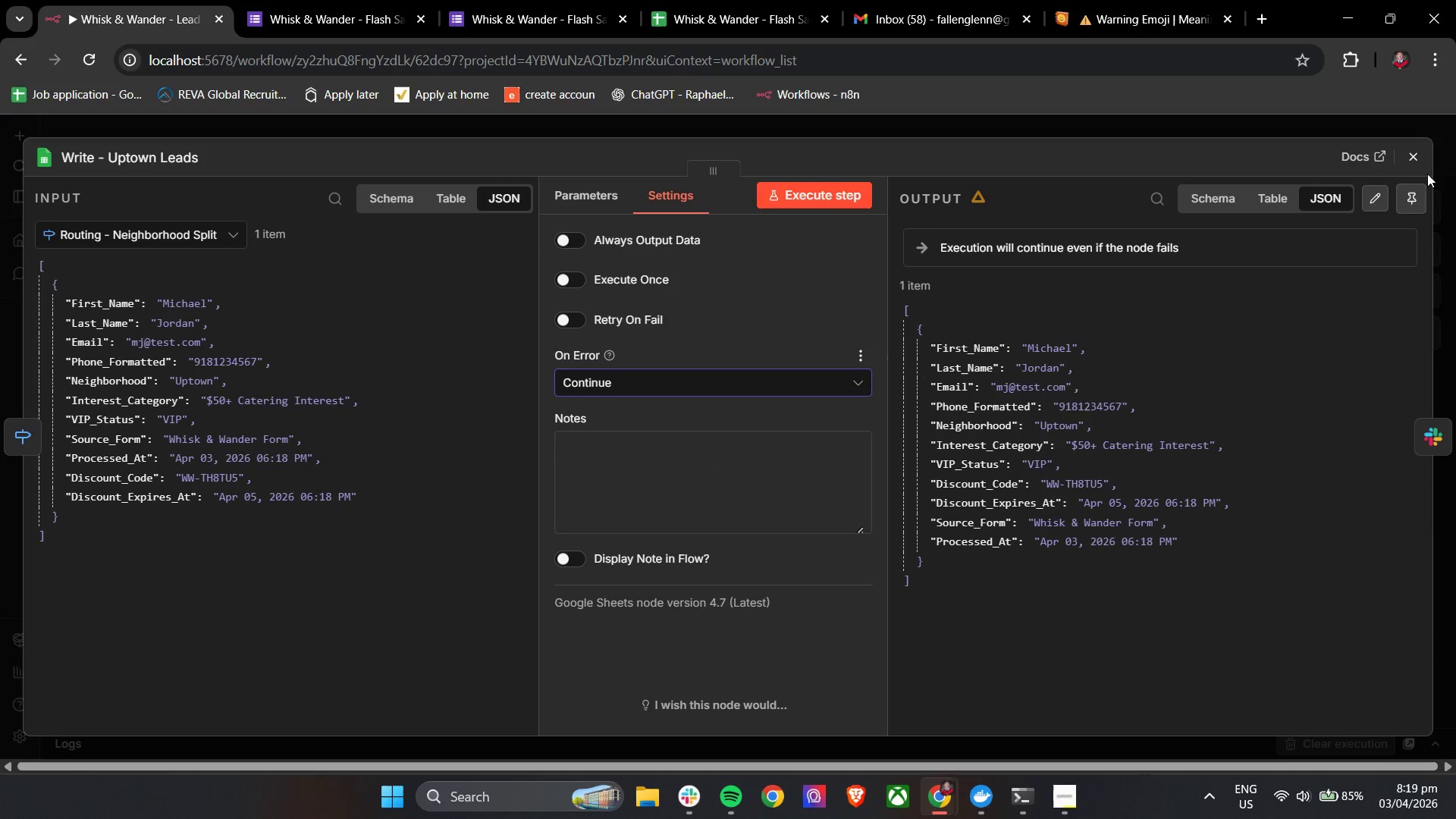 
left_click([1414, 157])
 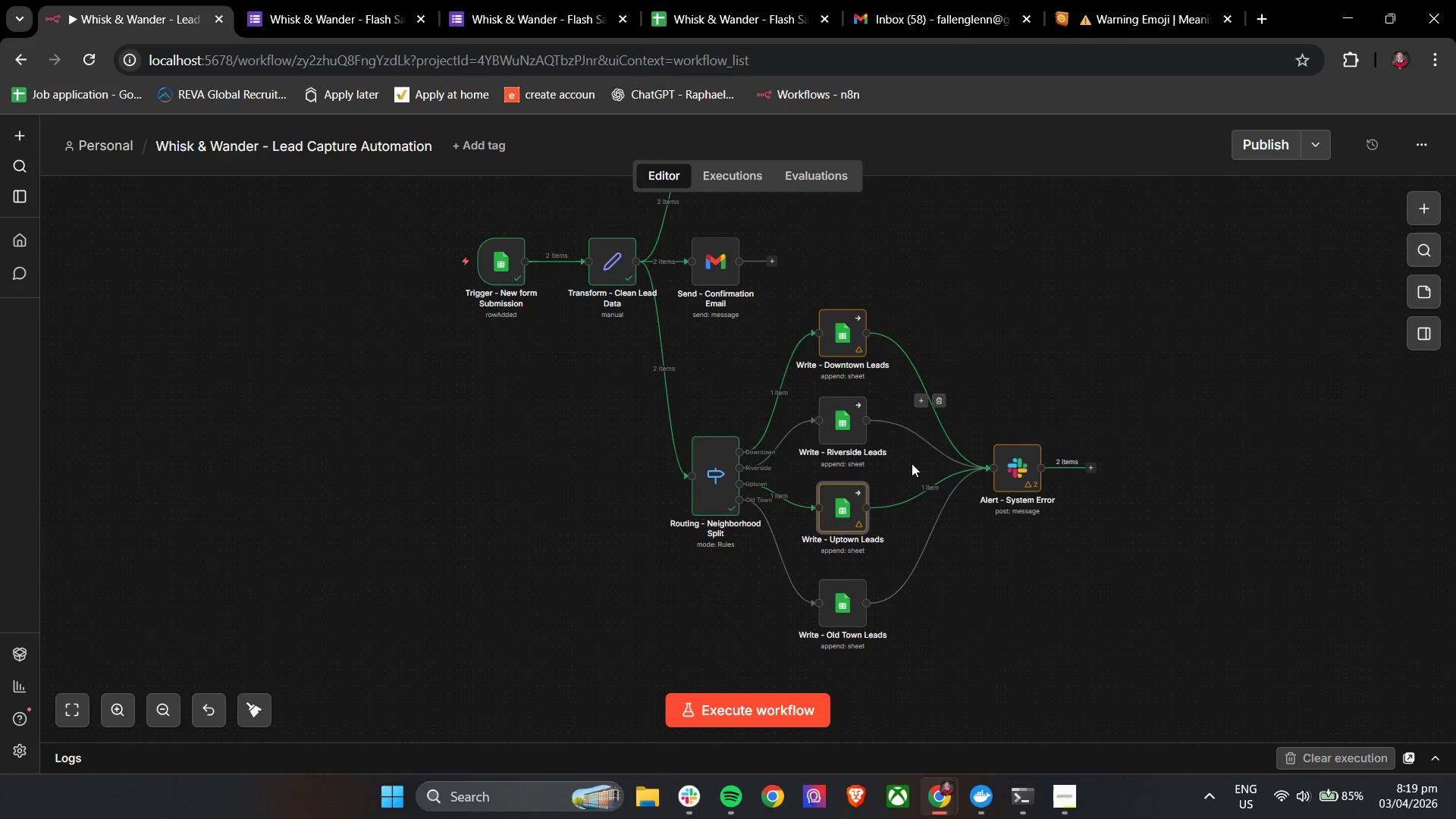 
scroll: coordinate [849, 479], scroll_direction: down, amount: 2.0
 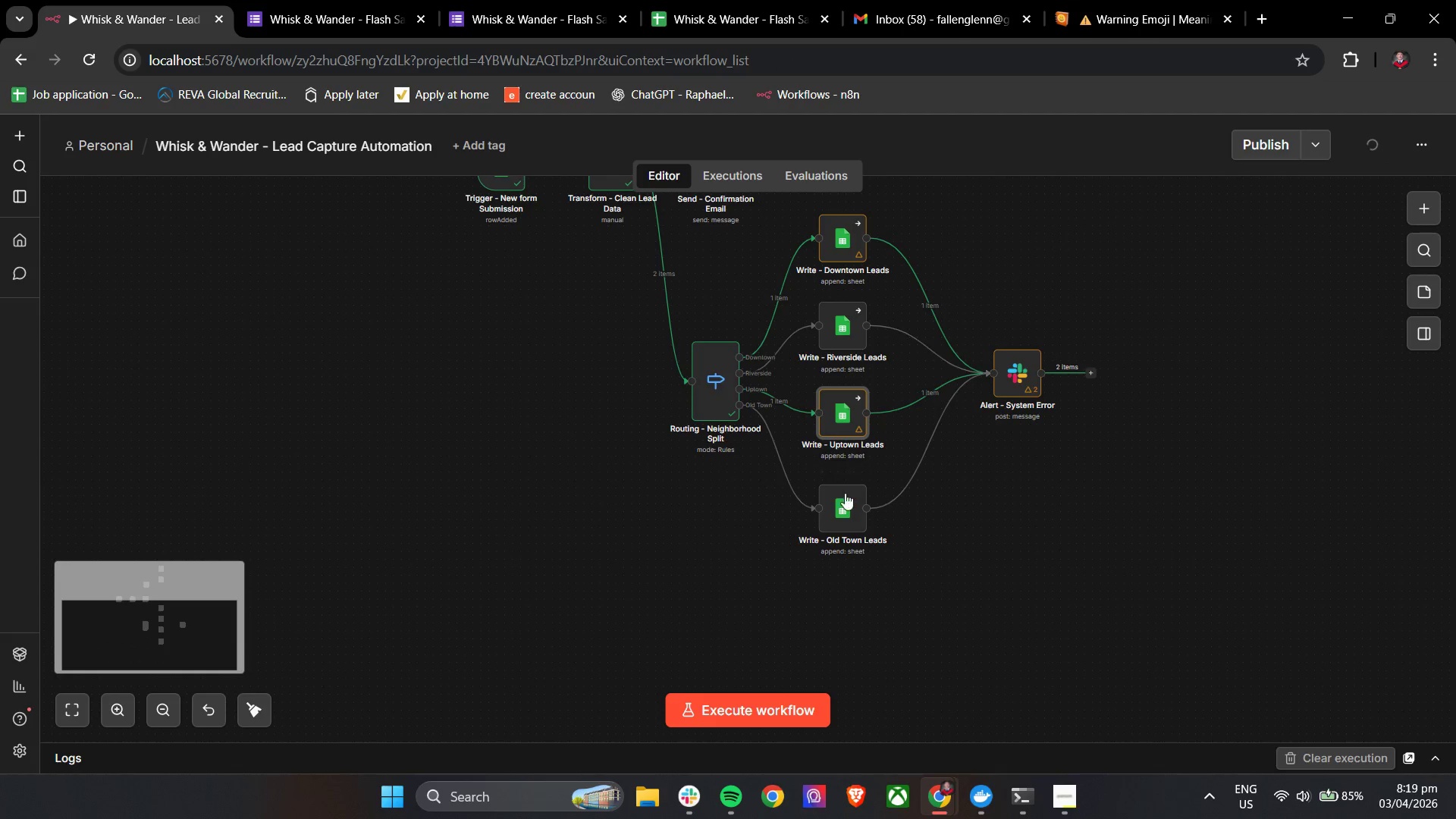 
double_click([848, 504])
 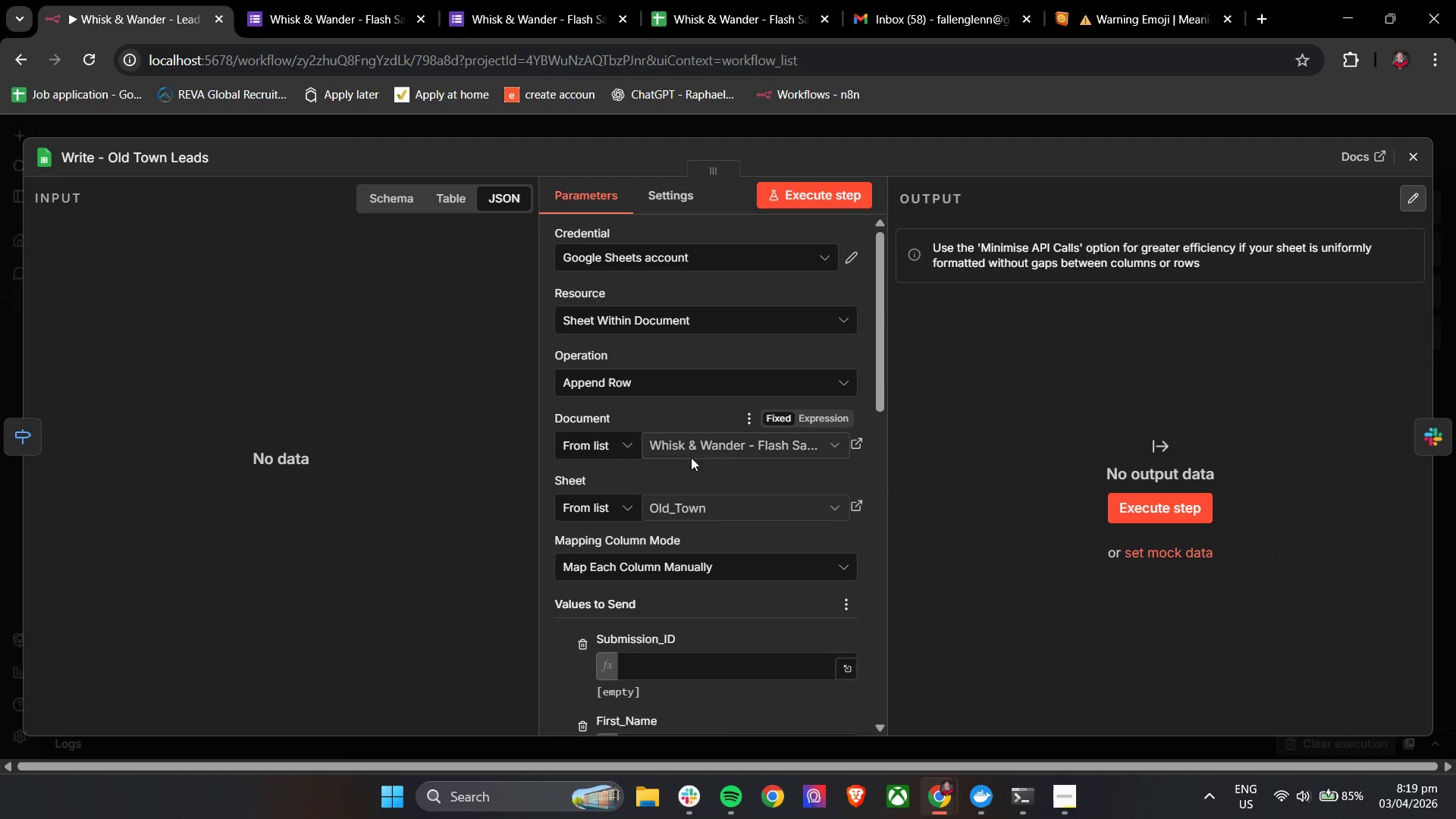 
left_click([668, 199])
 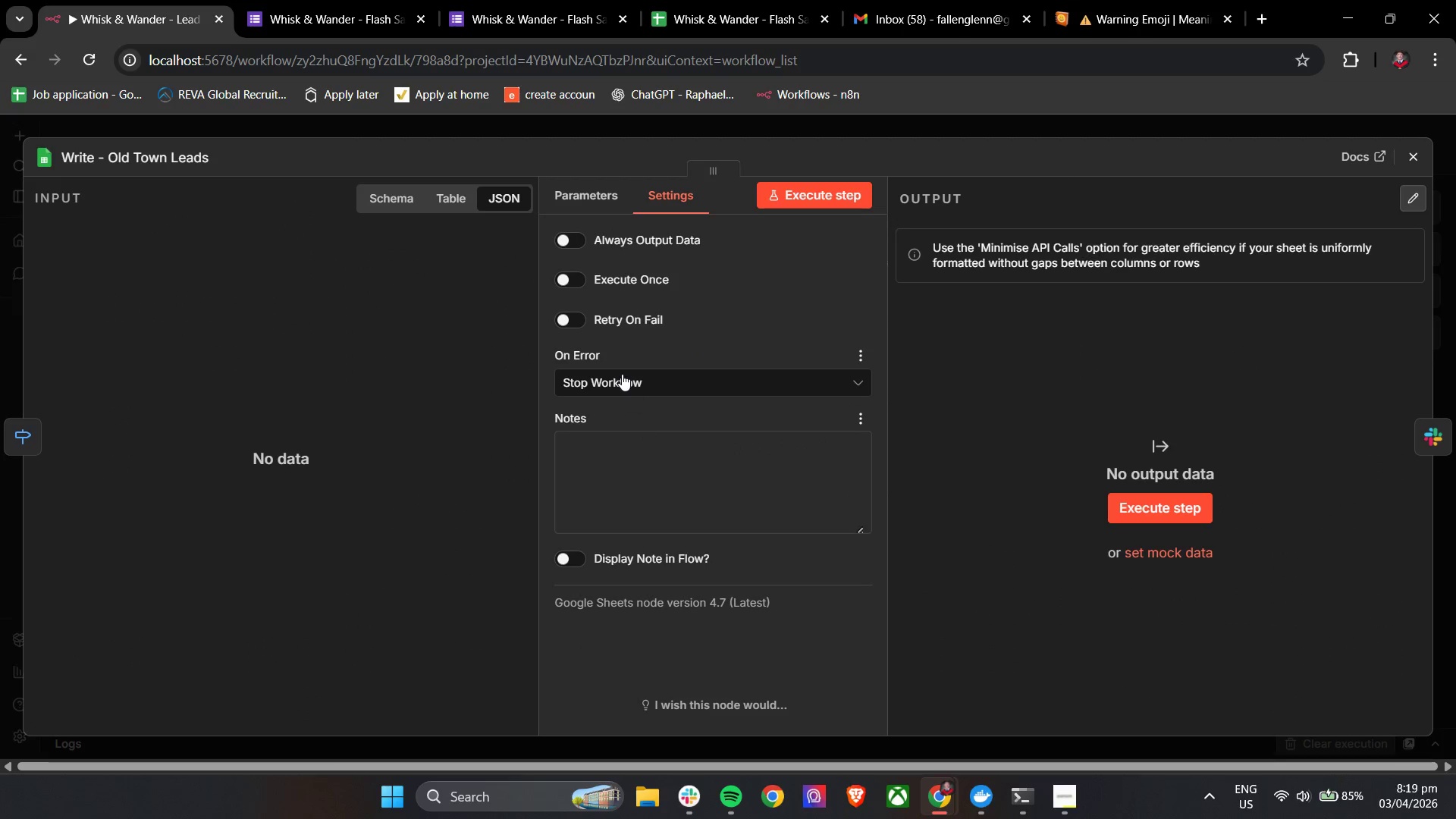 
left_click([619, 379])
 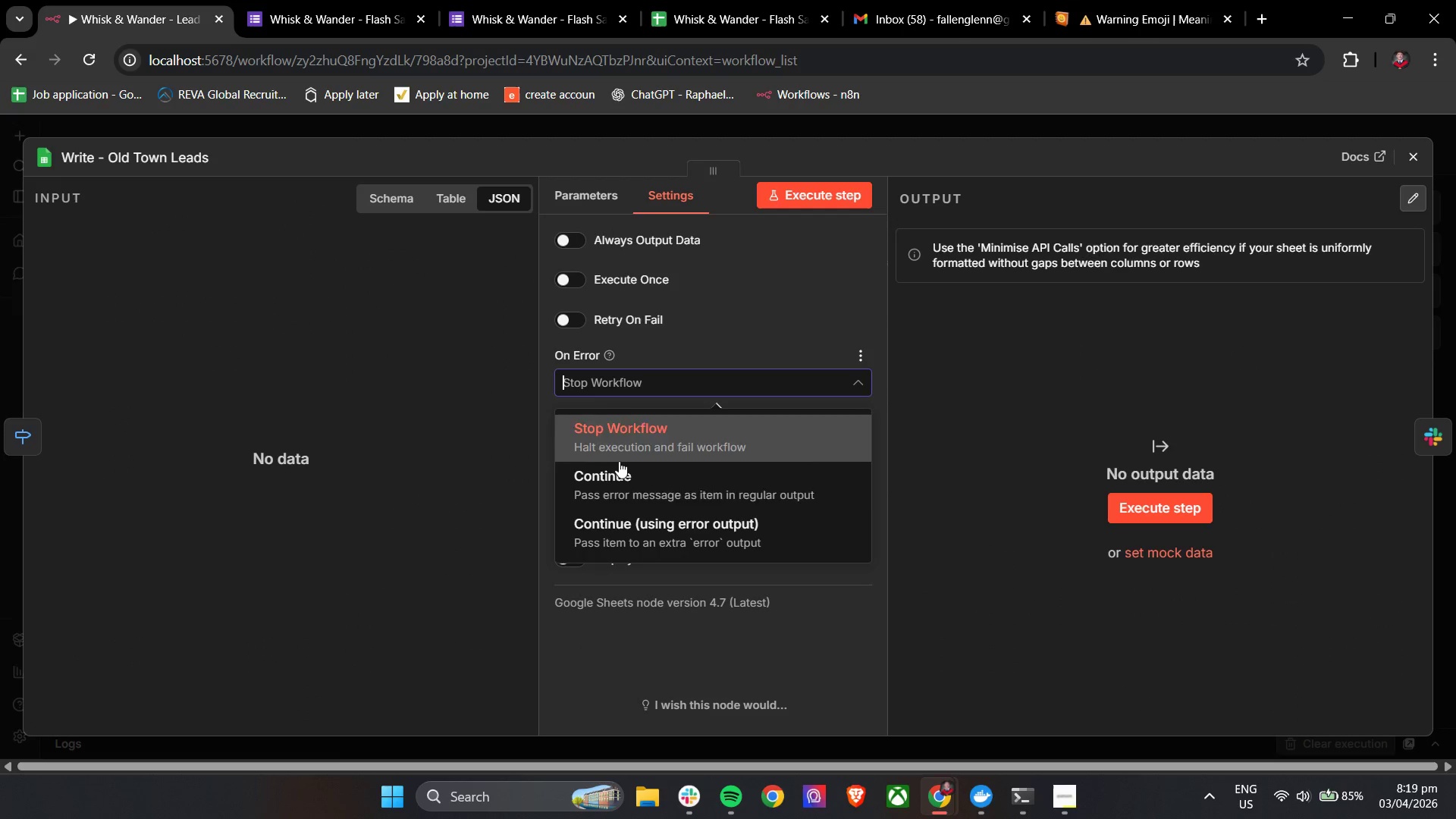 
left_click([619, 479])
 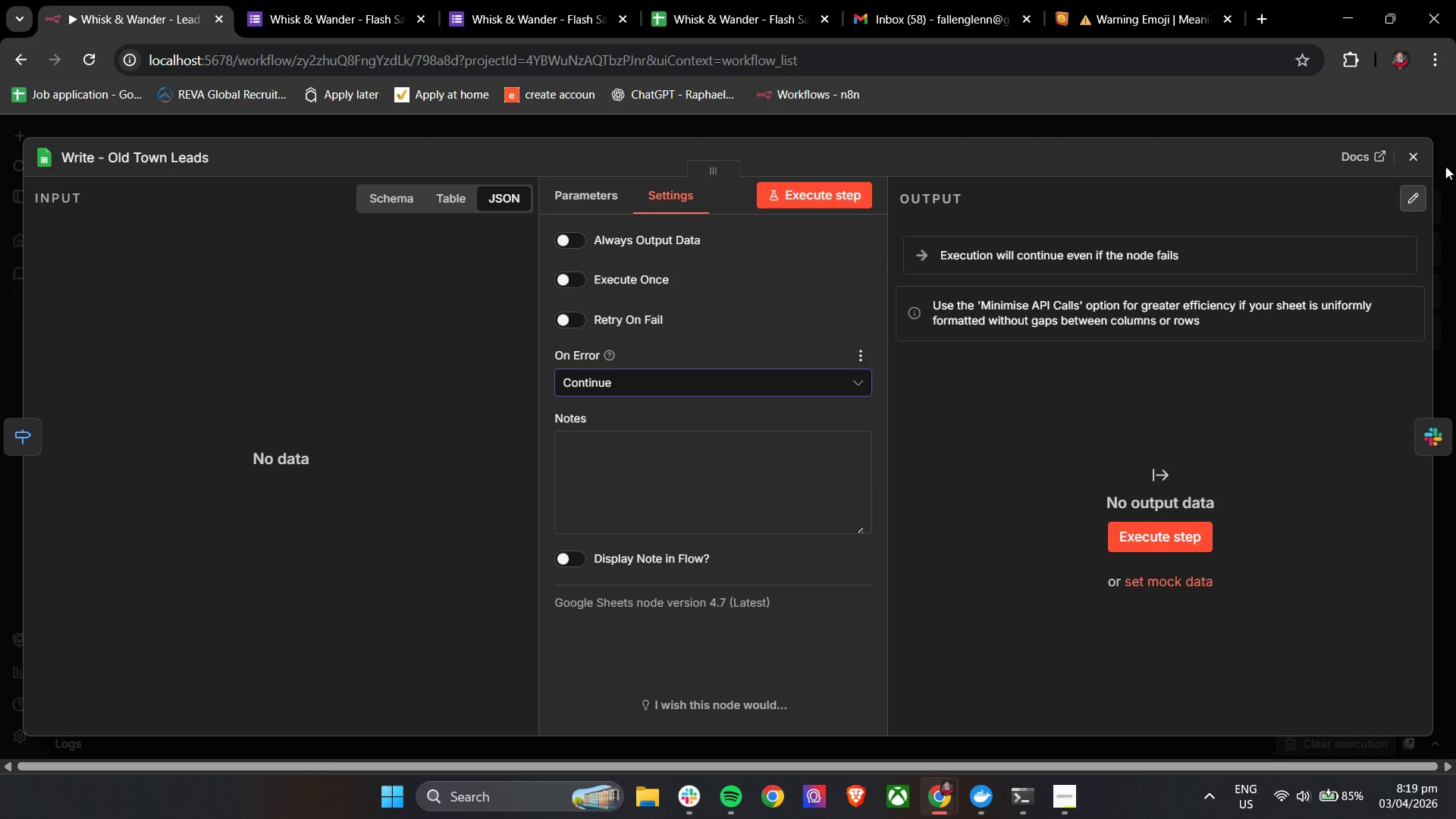 
left_click([1419, 158])
 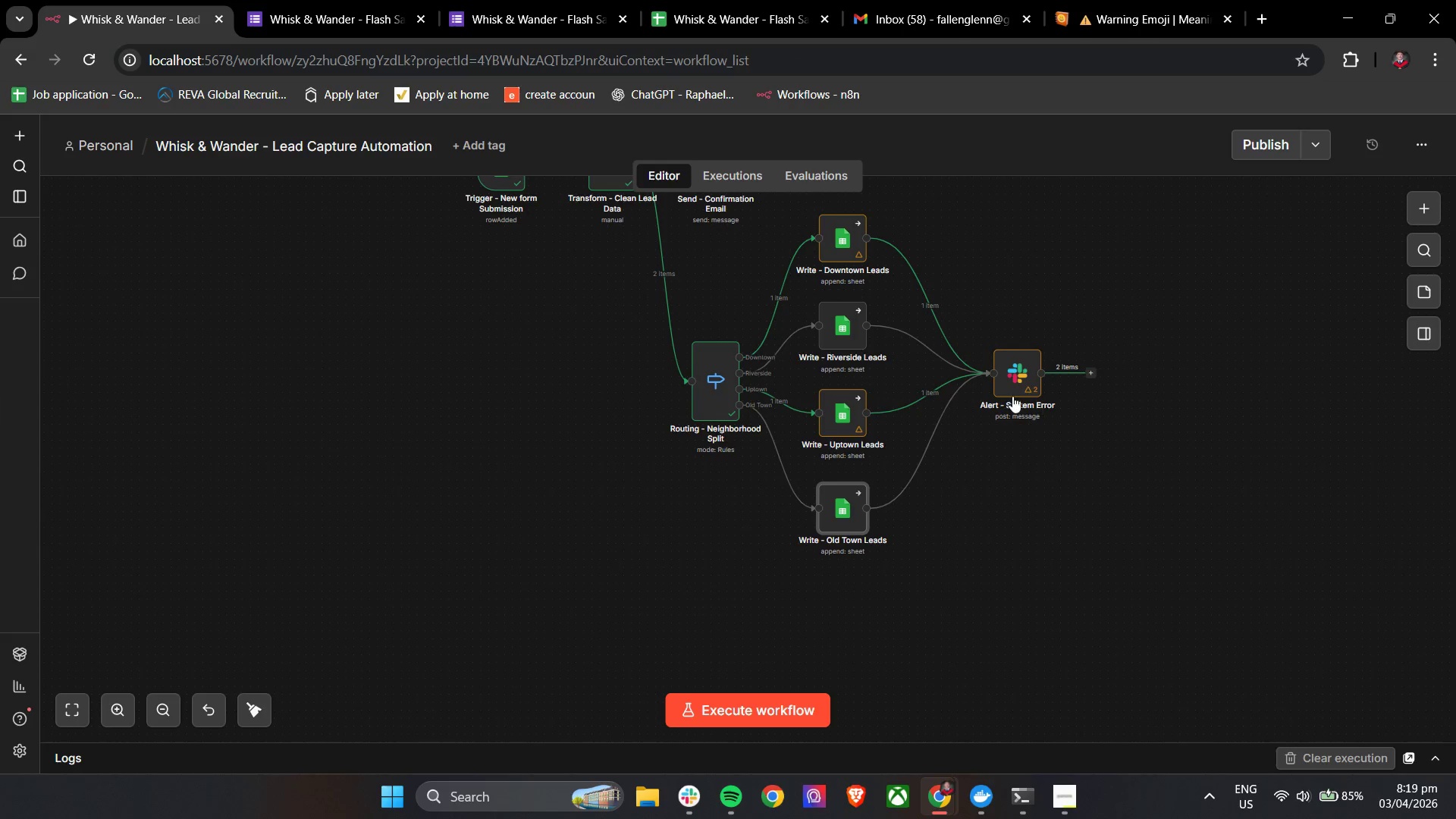 
double_click([1005, 388])
 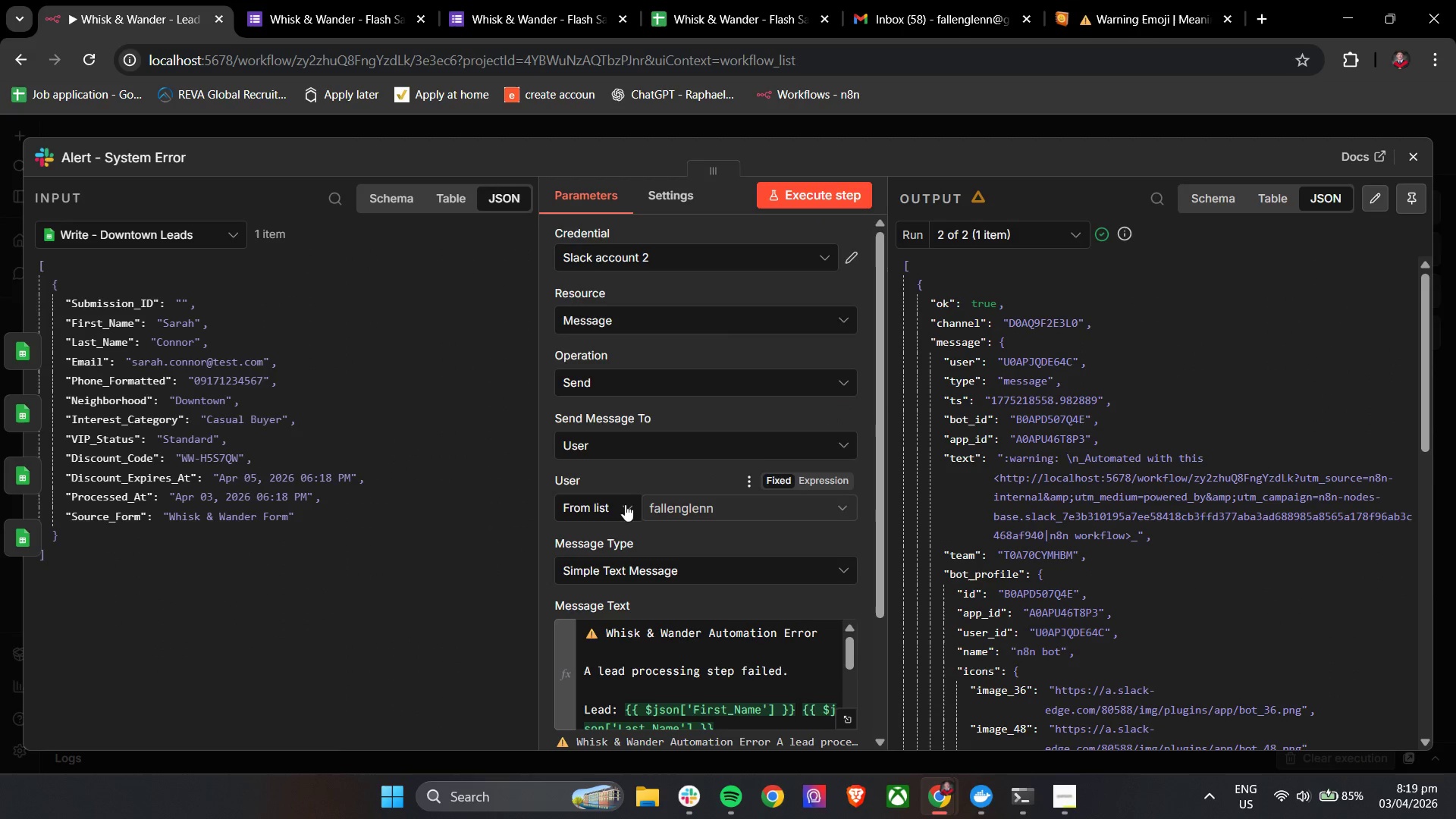 
left_click([613, 661])
 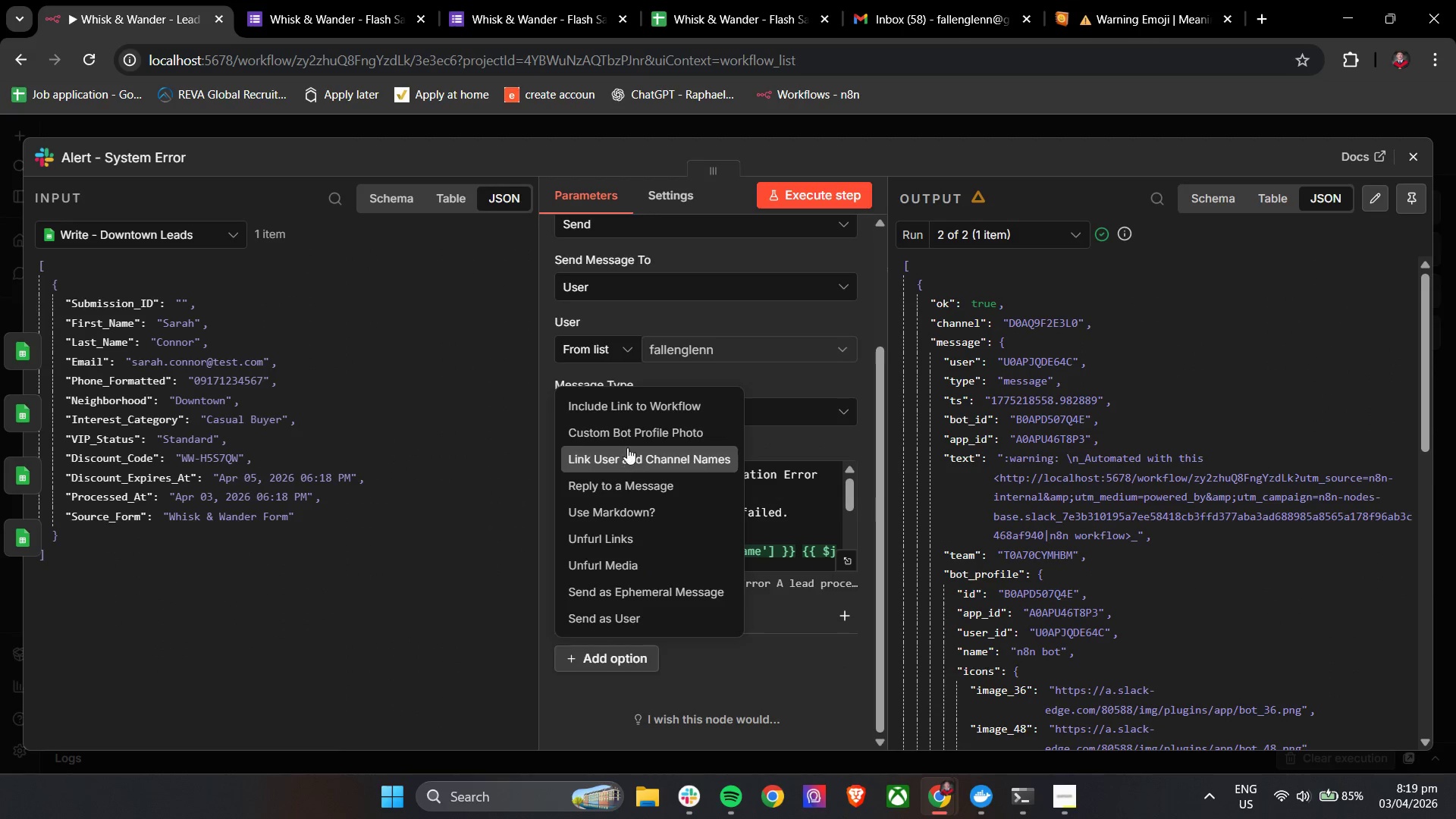 
scroll: coordinate [626, 366], scroll_direction: down, amount: 9.0
 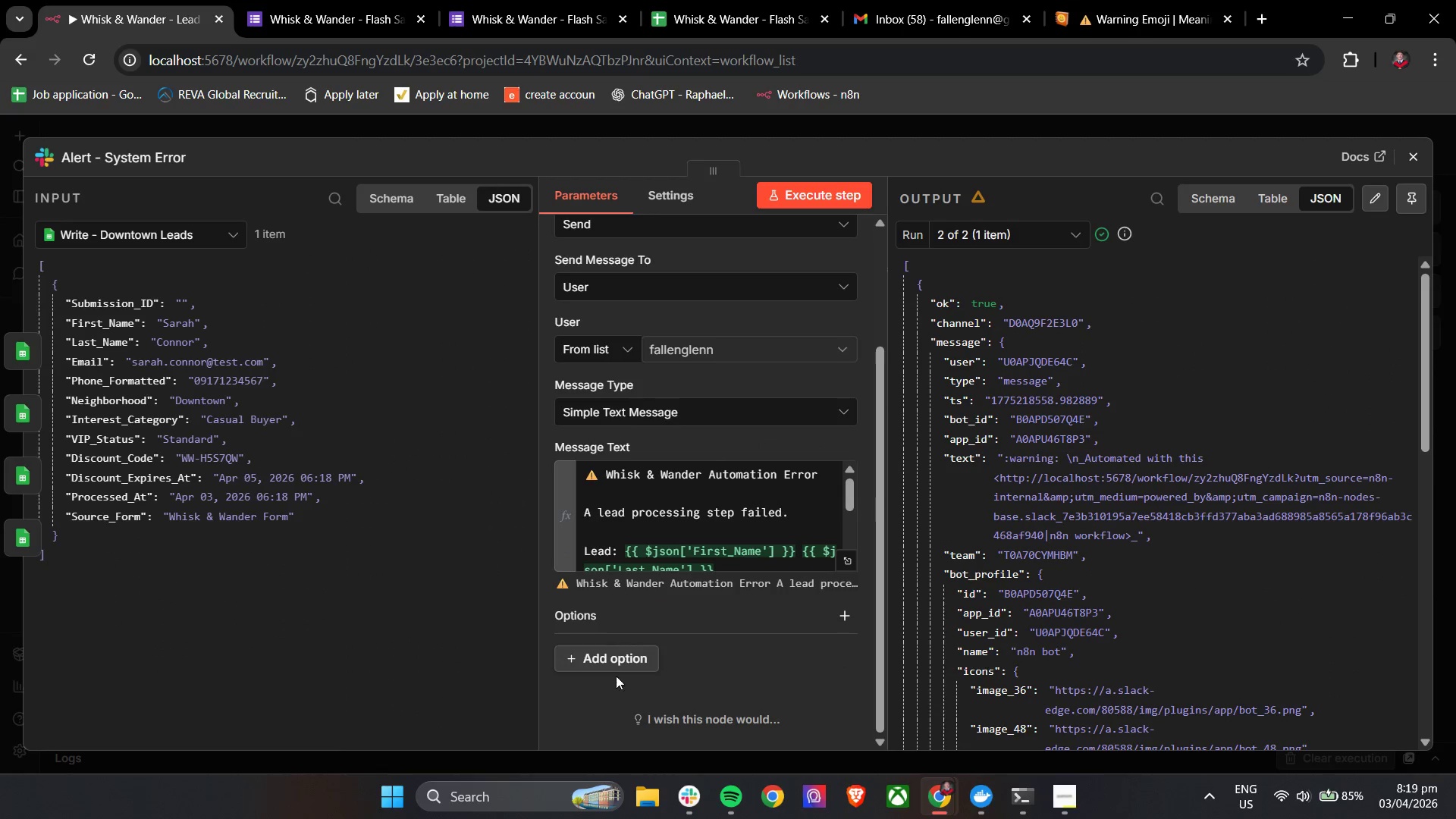 
left_click([630, 414])
 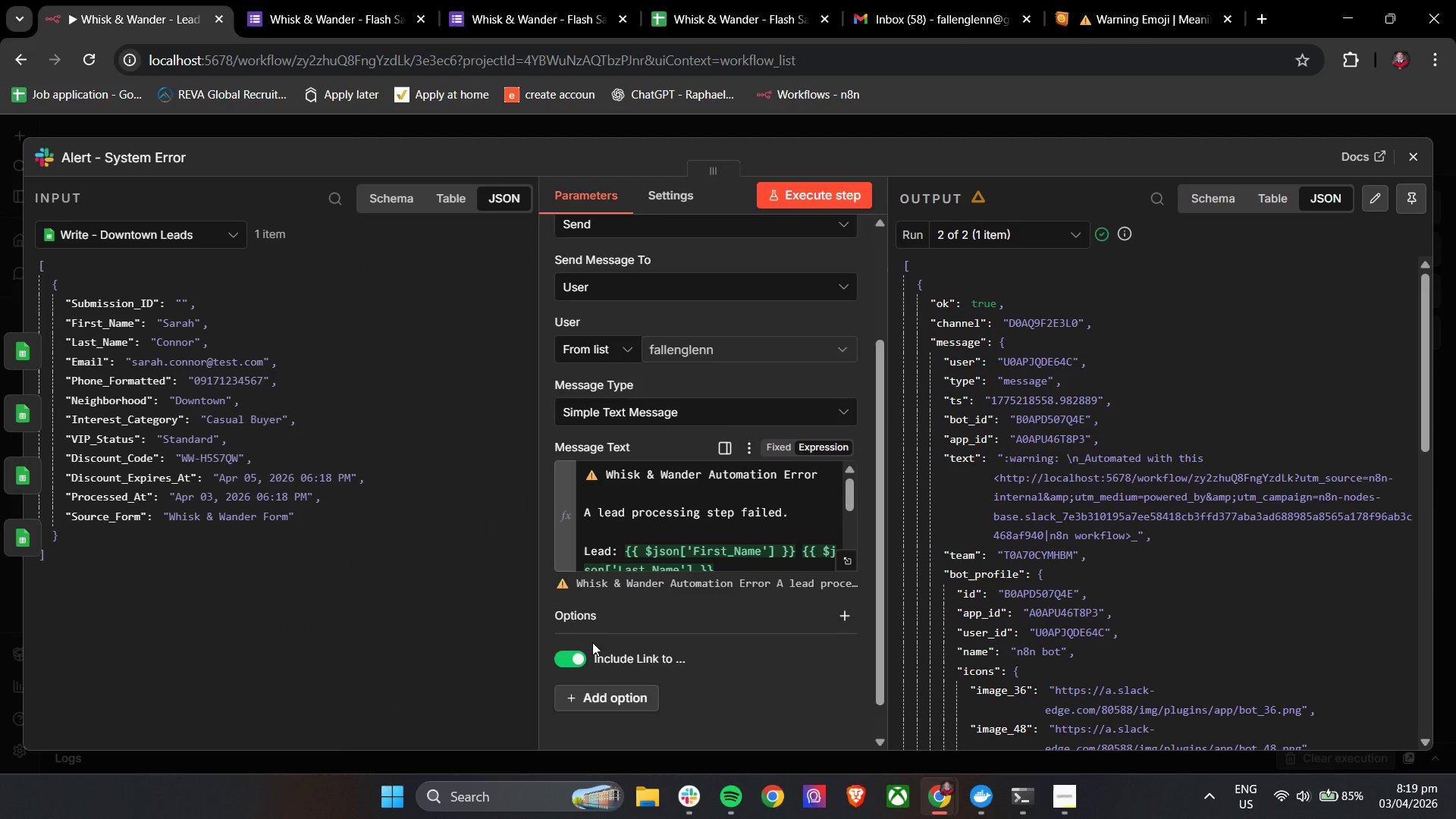 
left_click([579, 665])
 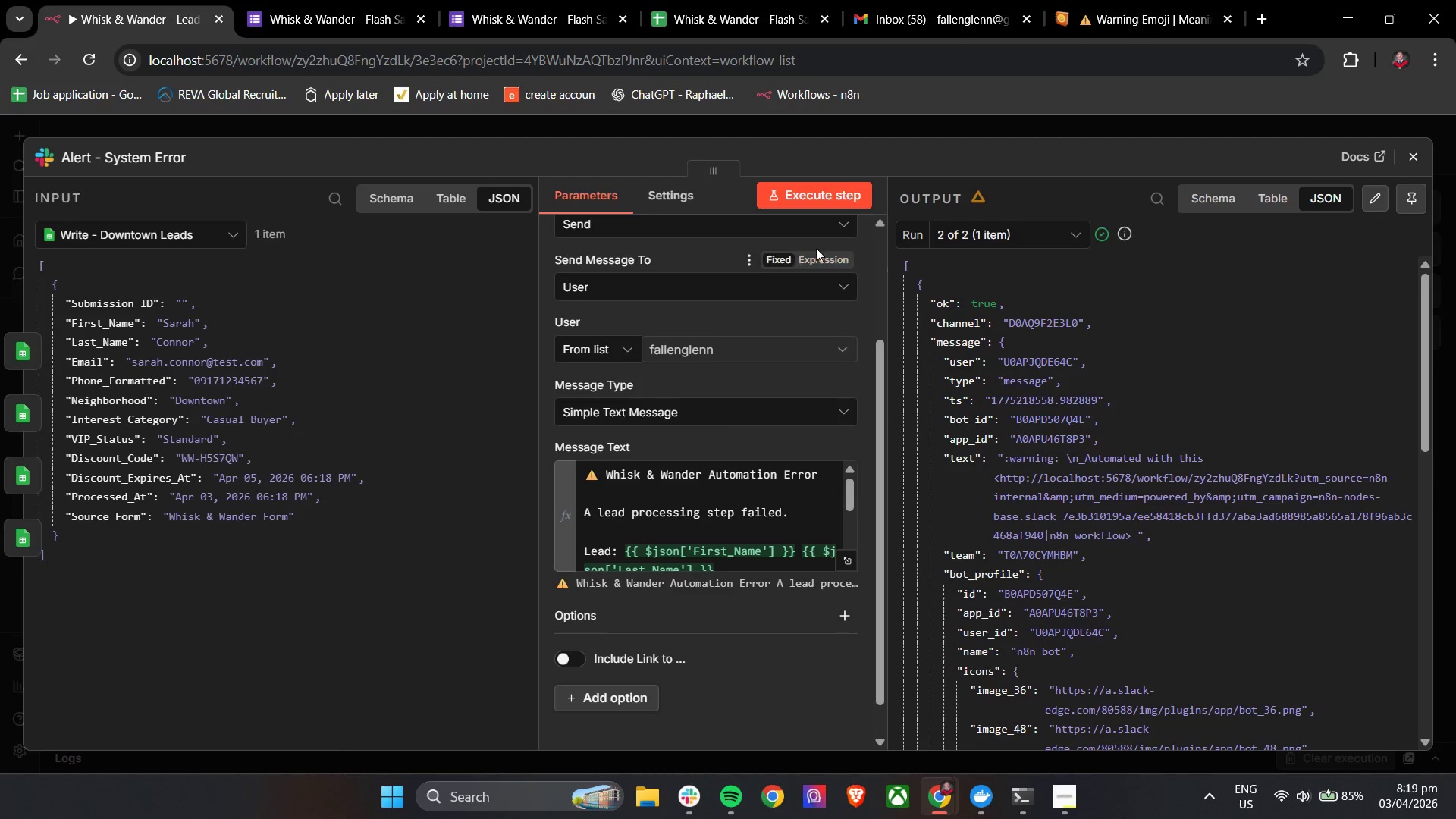 
left_click([833, 201])
 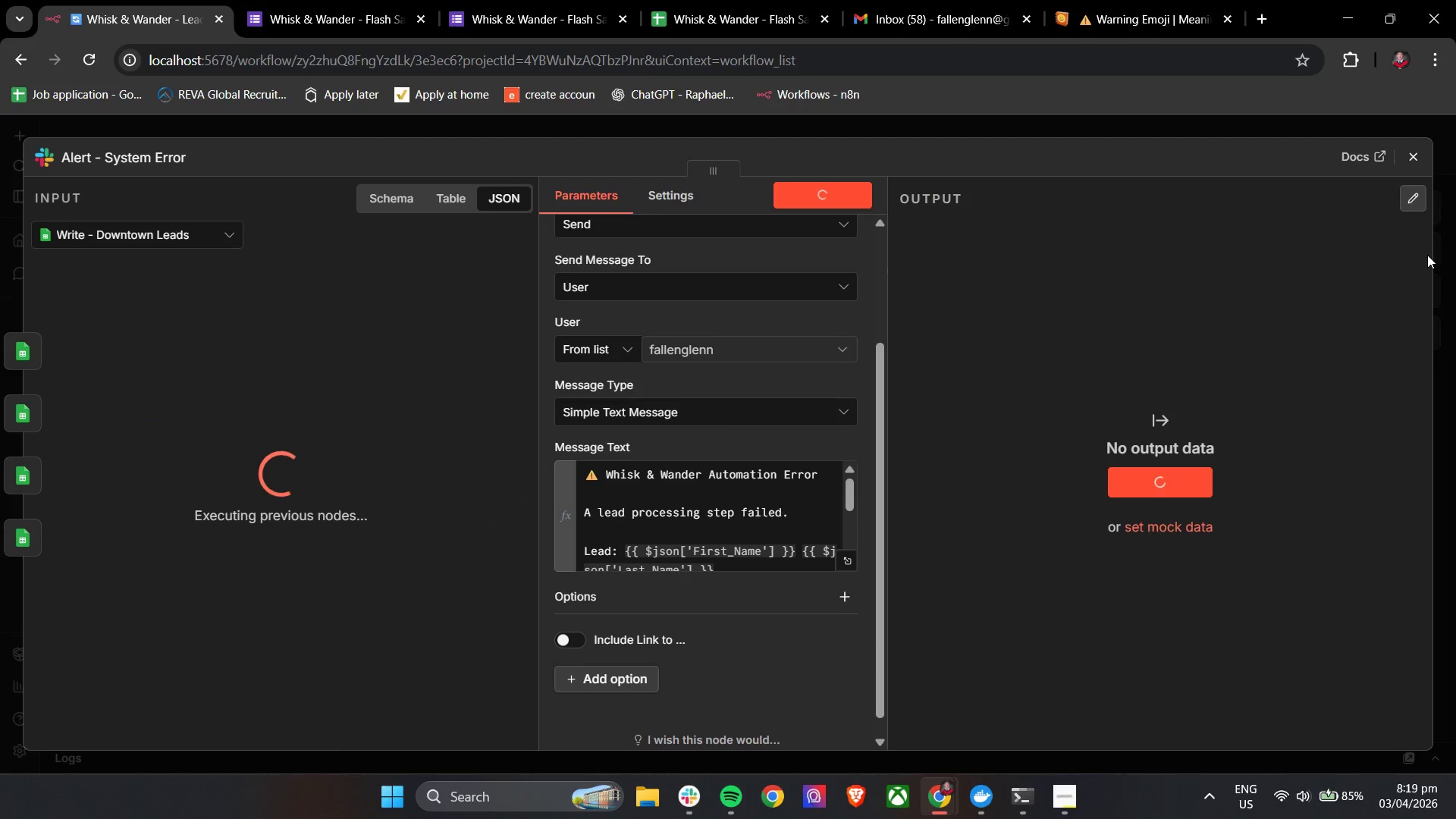 
wait(8.52)
 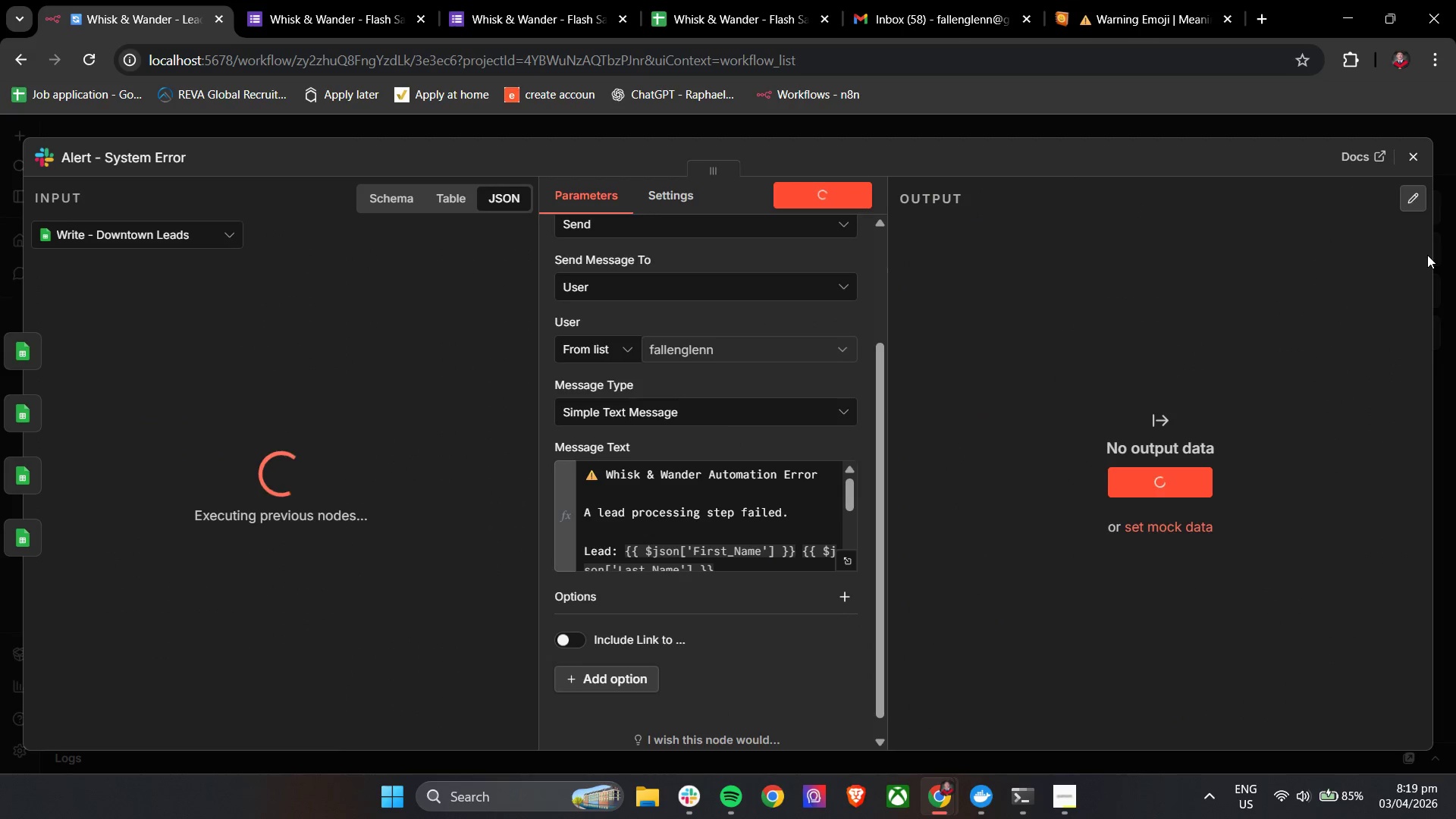 
left_click([693, 730])
 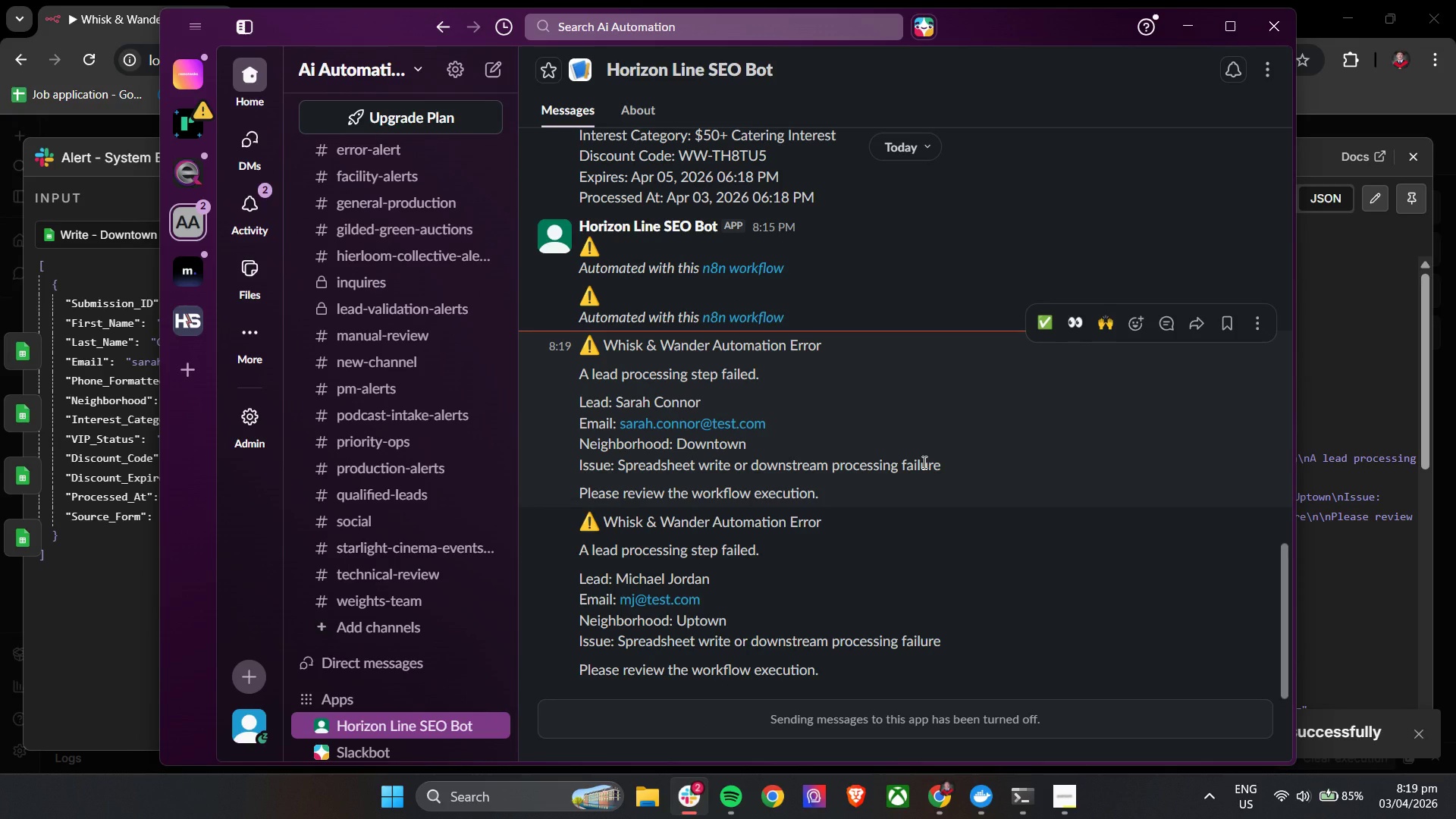 
scroll: coordinate [923, 462], scroll_direction: down, amount: 3.0
 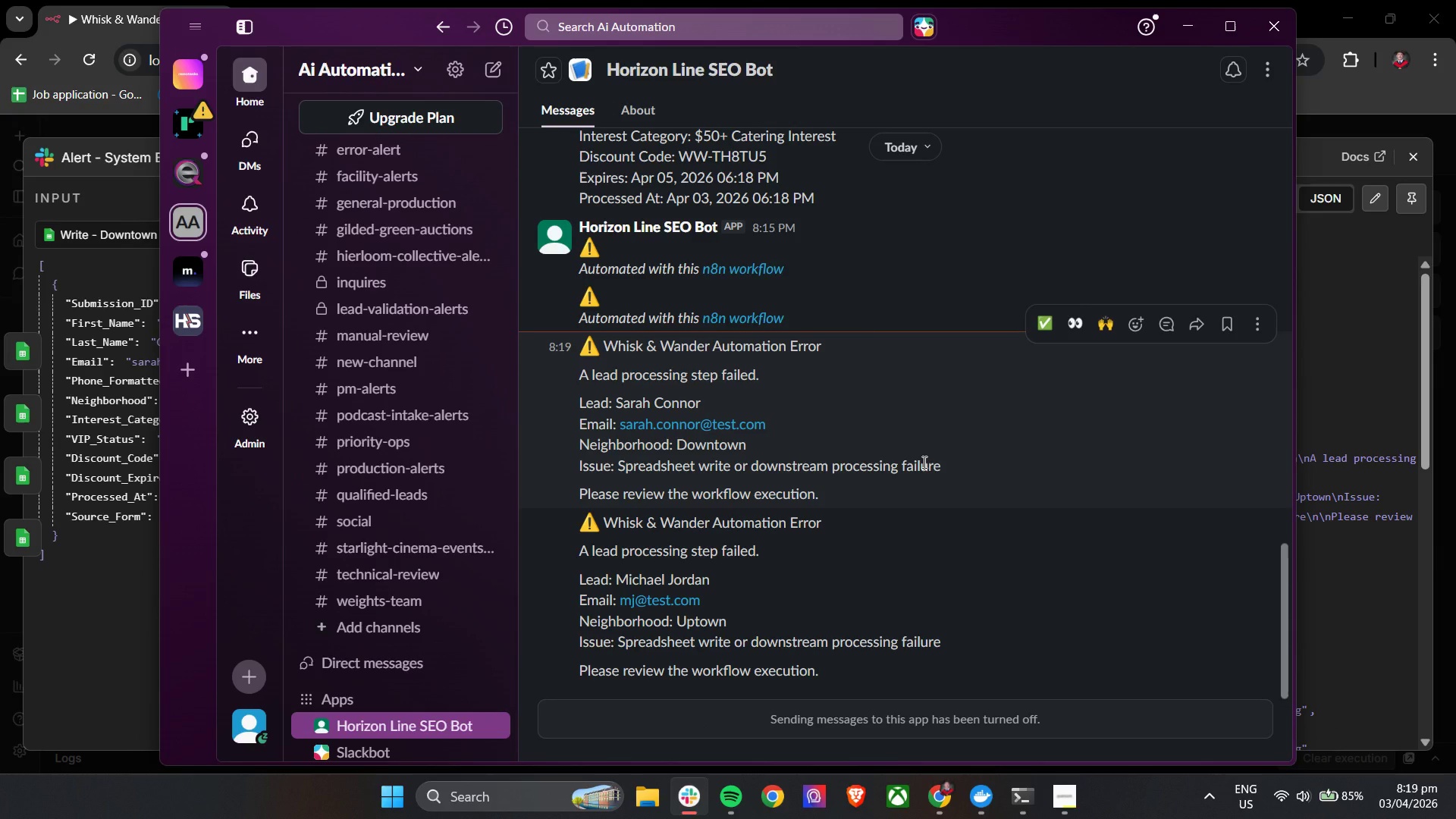 
wait(15.54)
 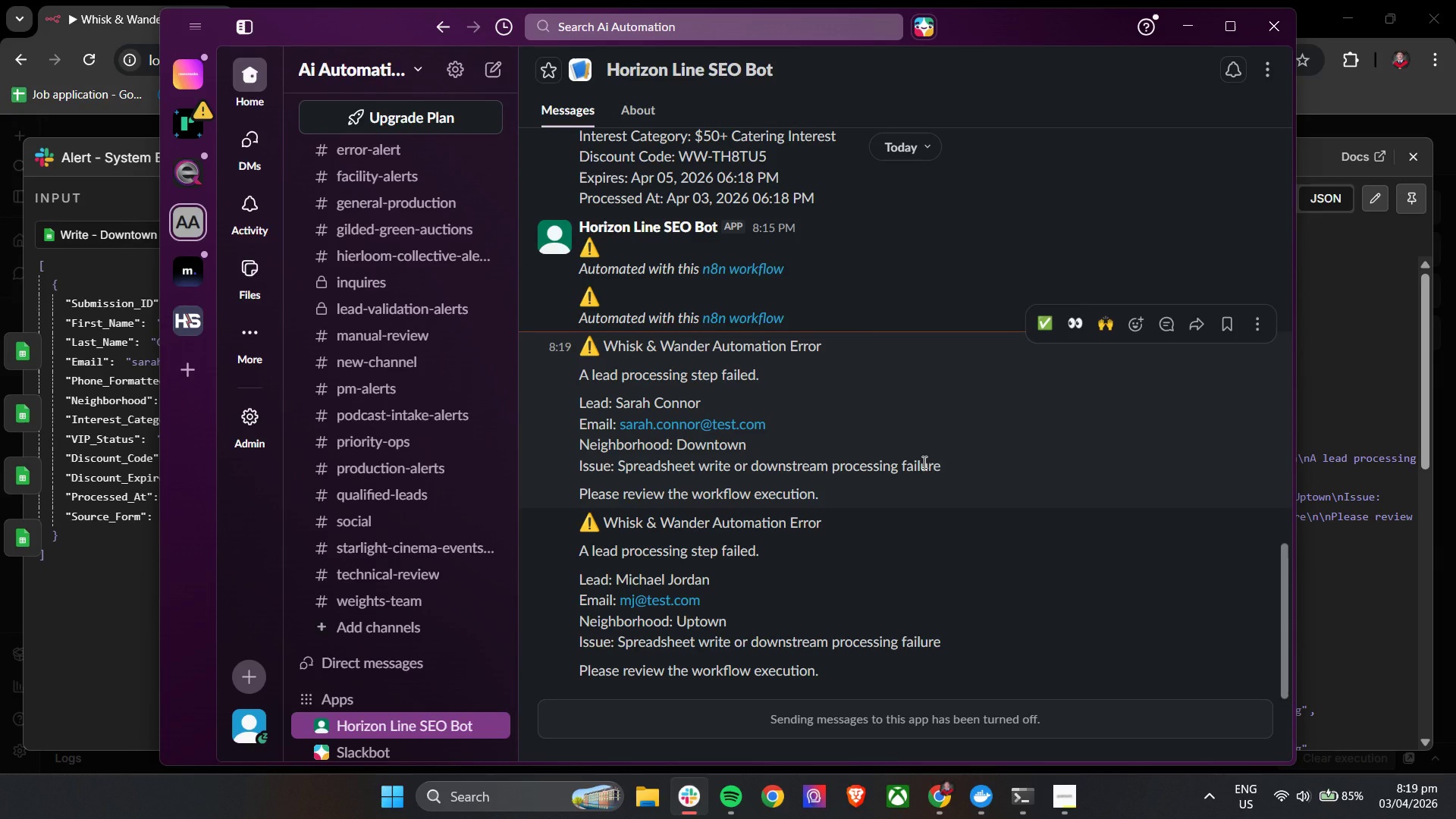 
left_click([1188, 20])
 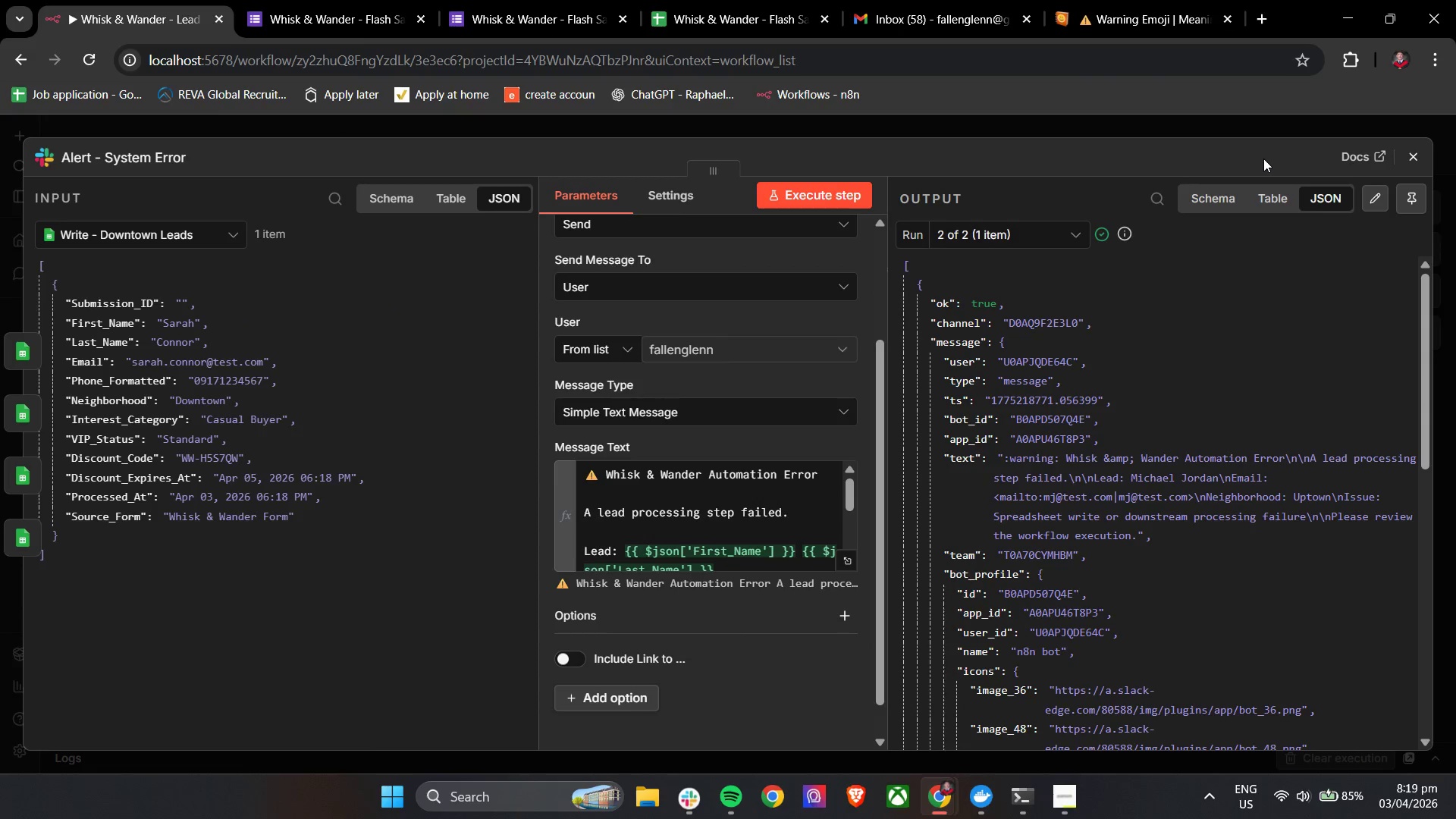 
left_click([1264, 162])
 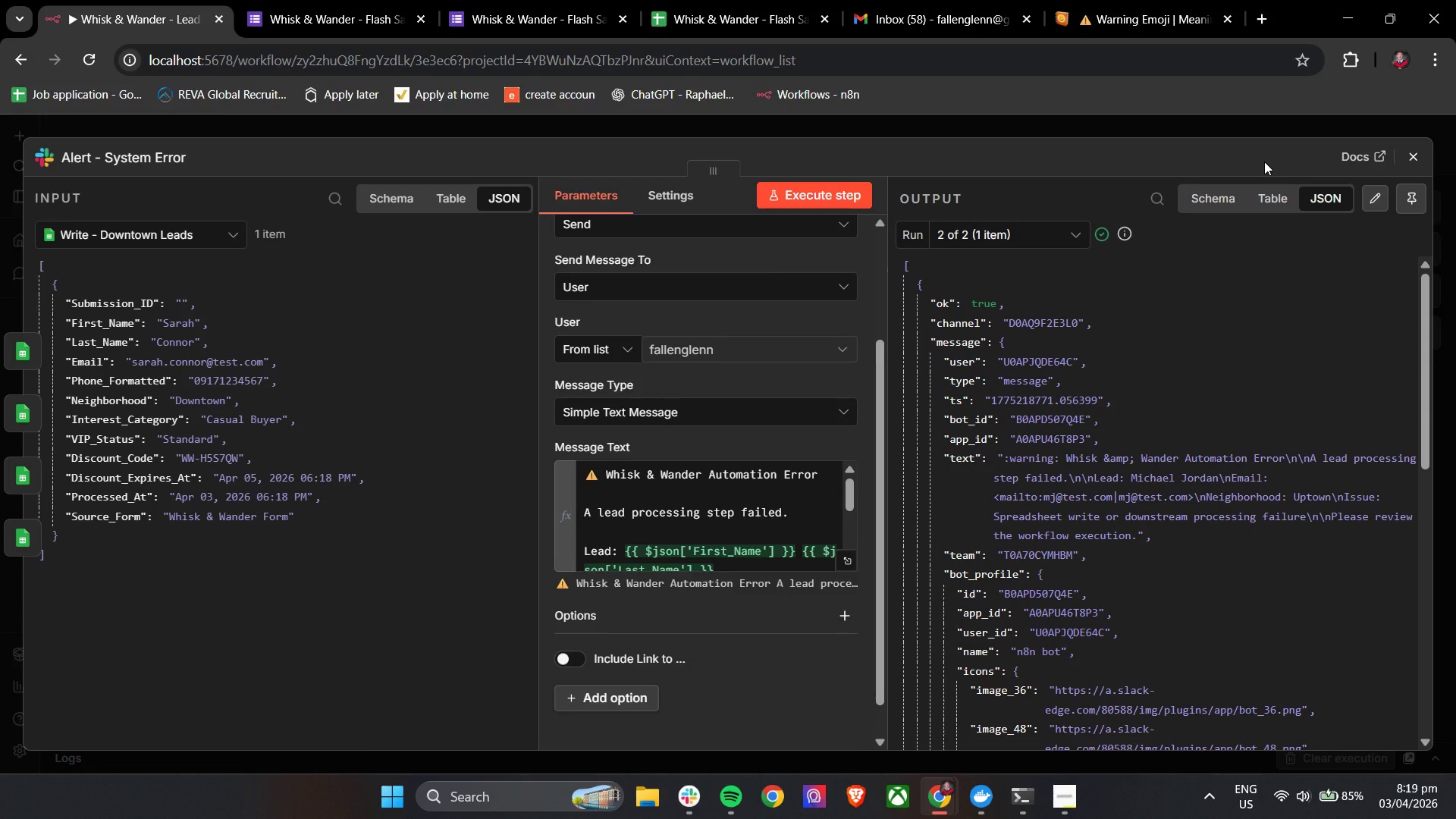 
wait(9.47)
 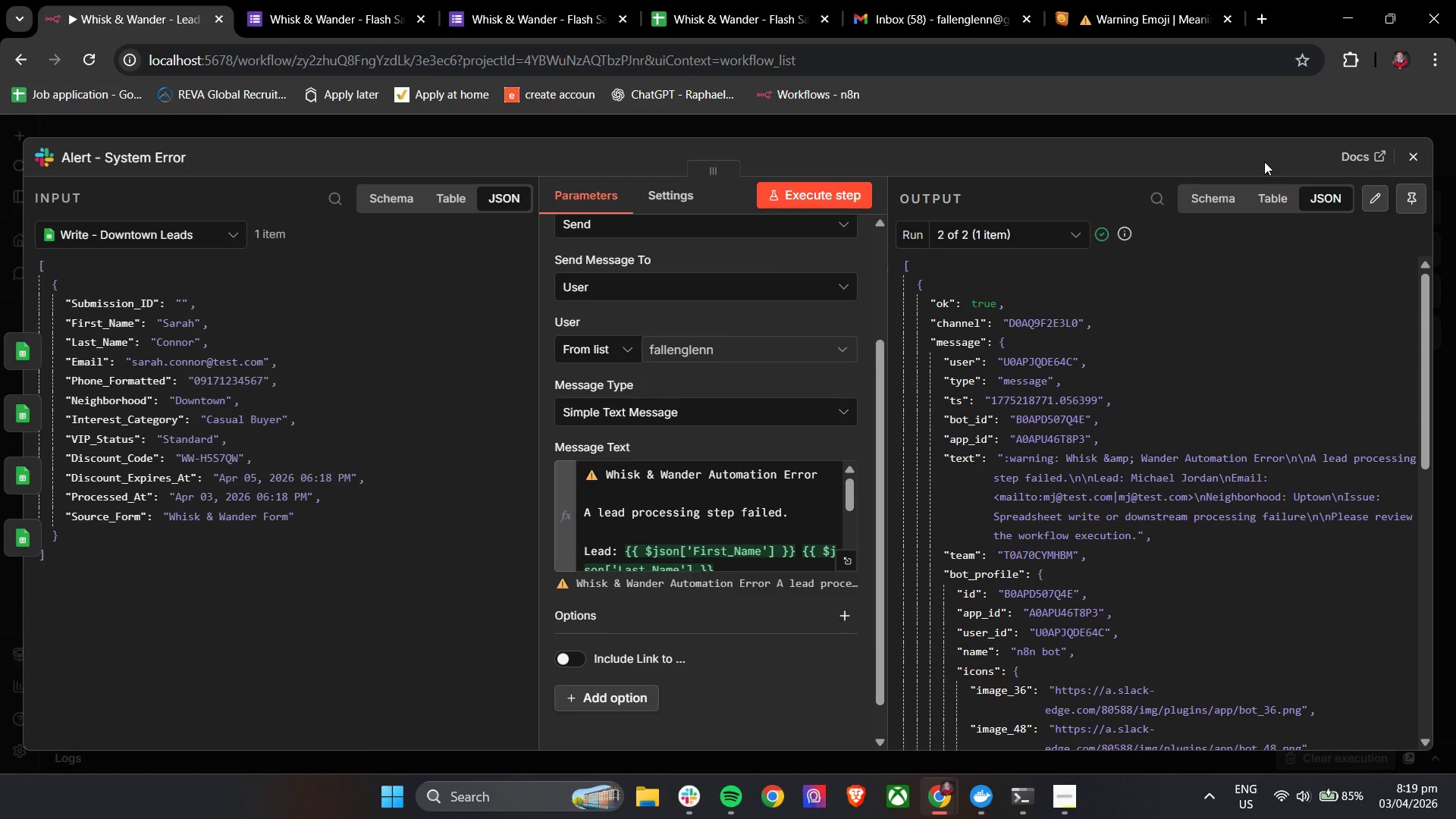 
left_click([1407, 152])
 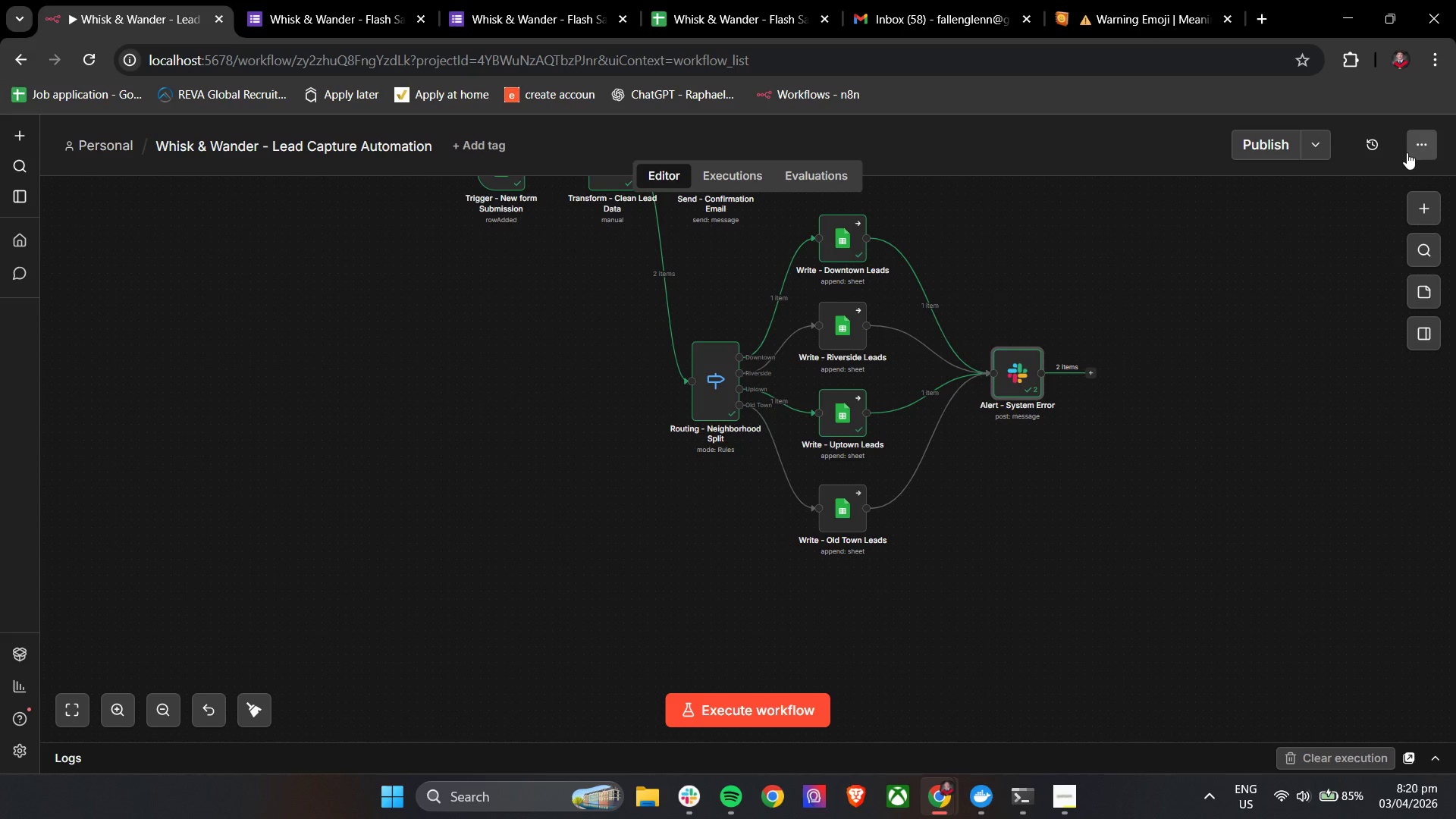 
wait(19.19)
 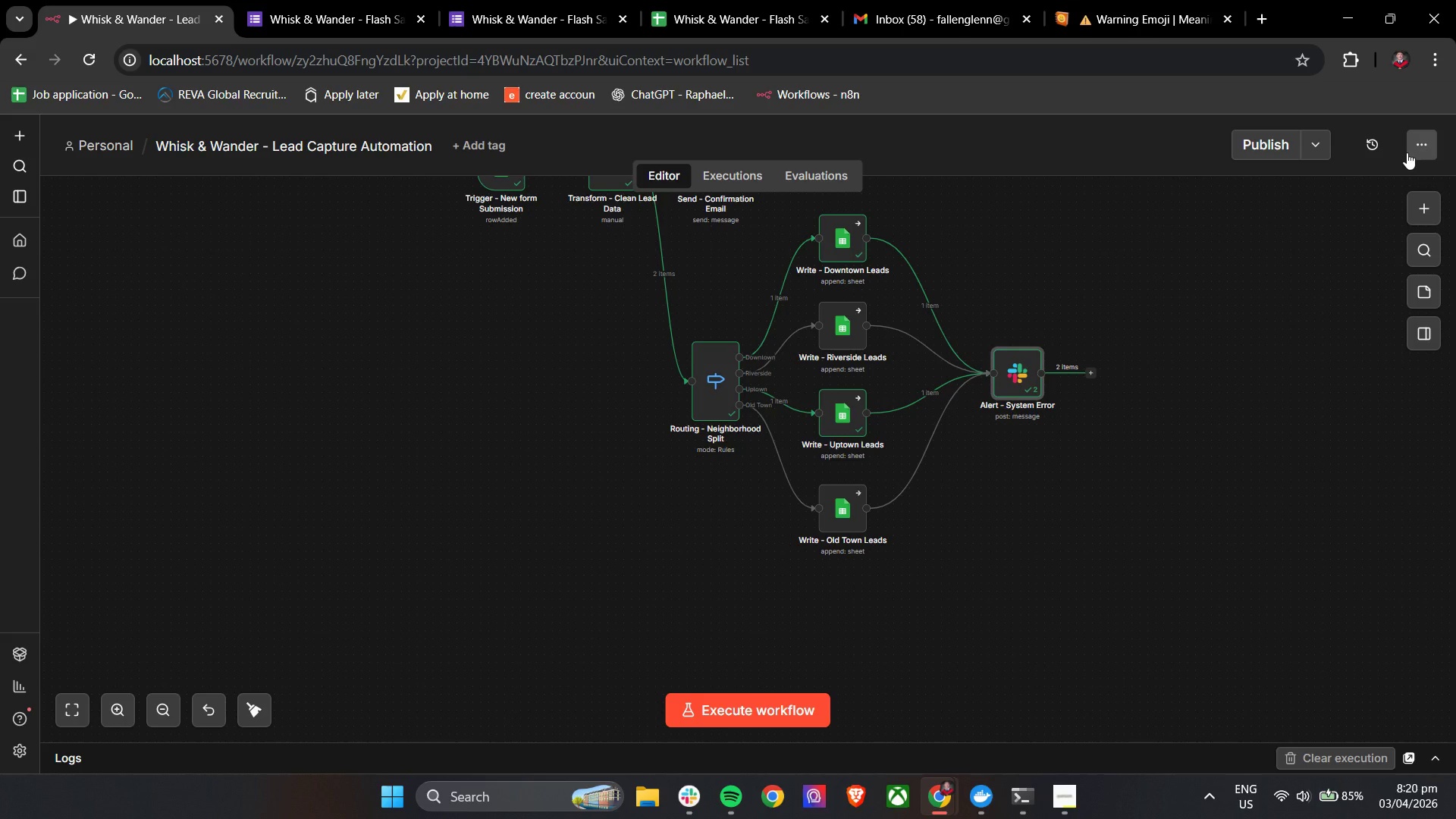 
left_click([1083, 802])